 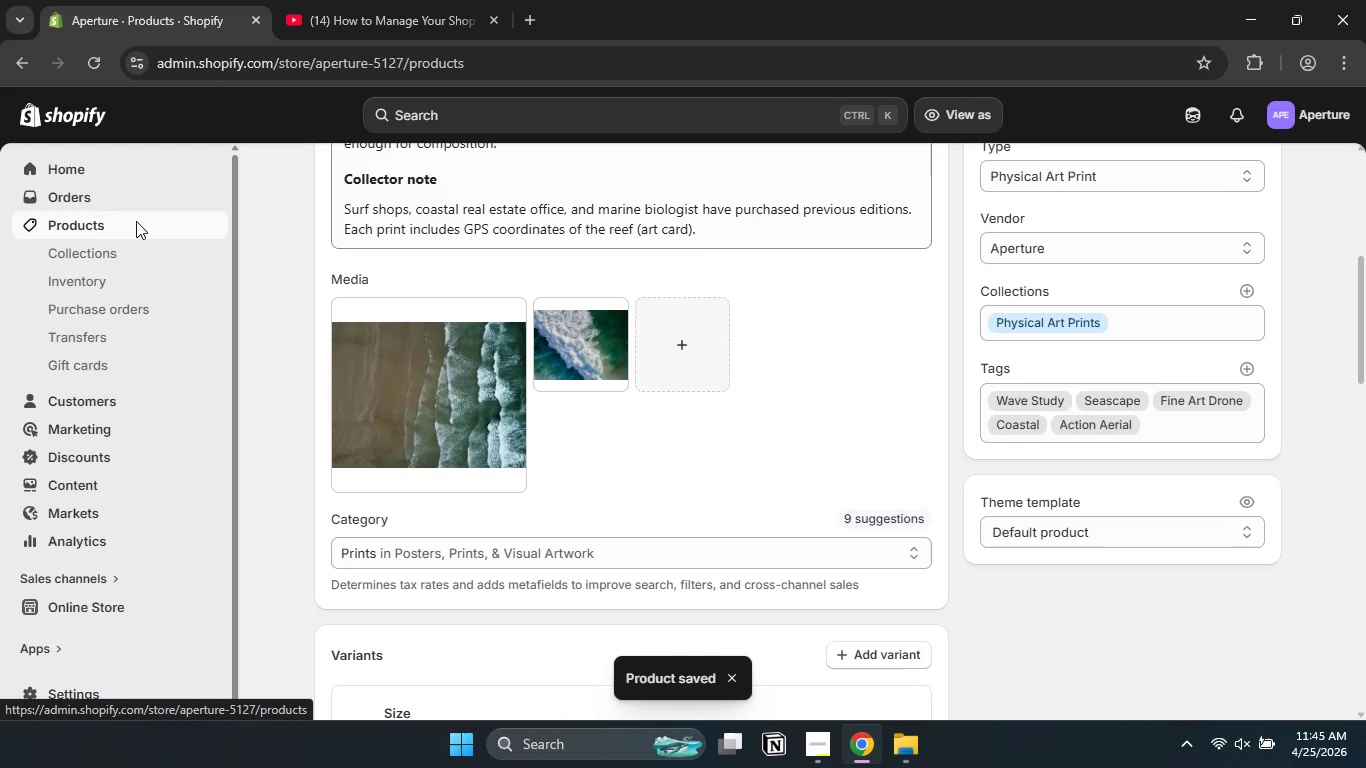 
left_click([454, 464])
 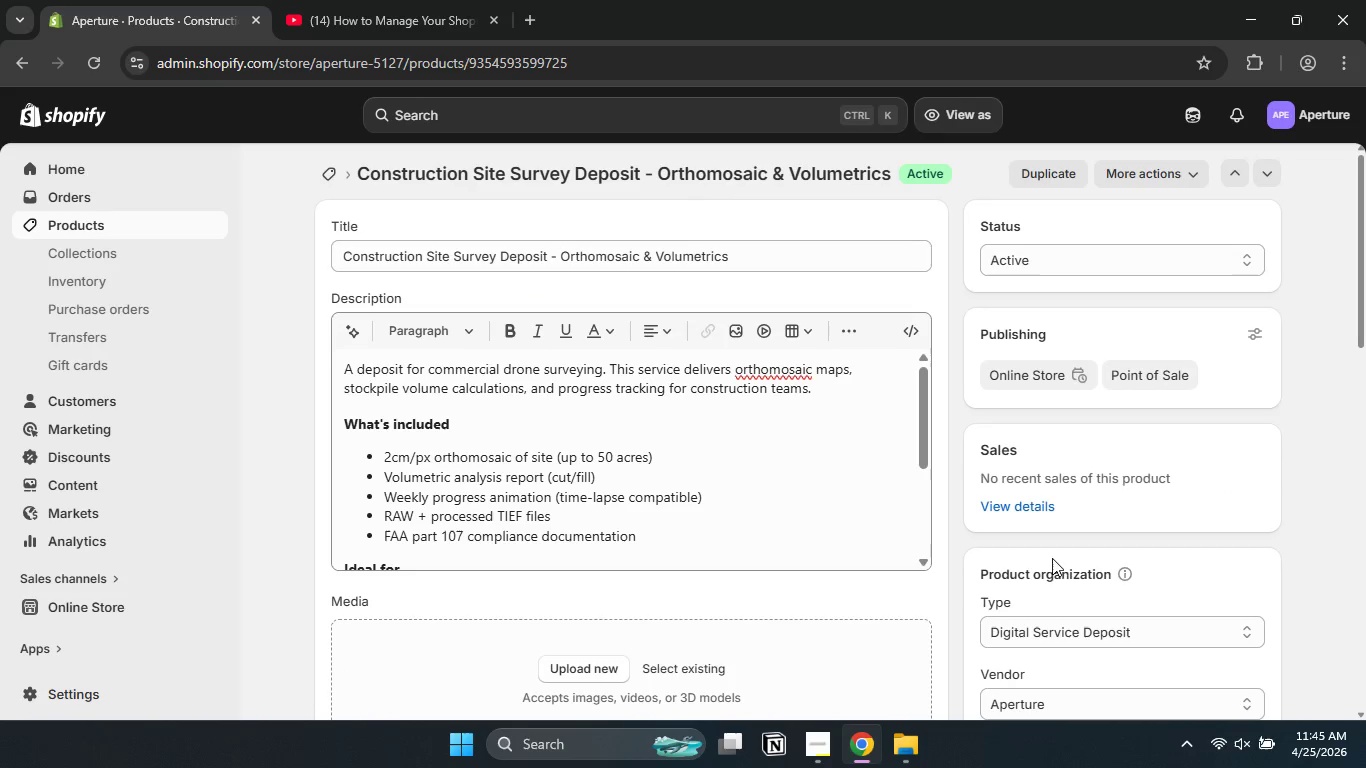 
left_click([956, 564])
 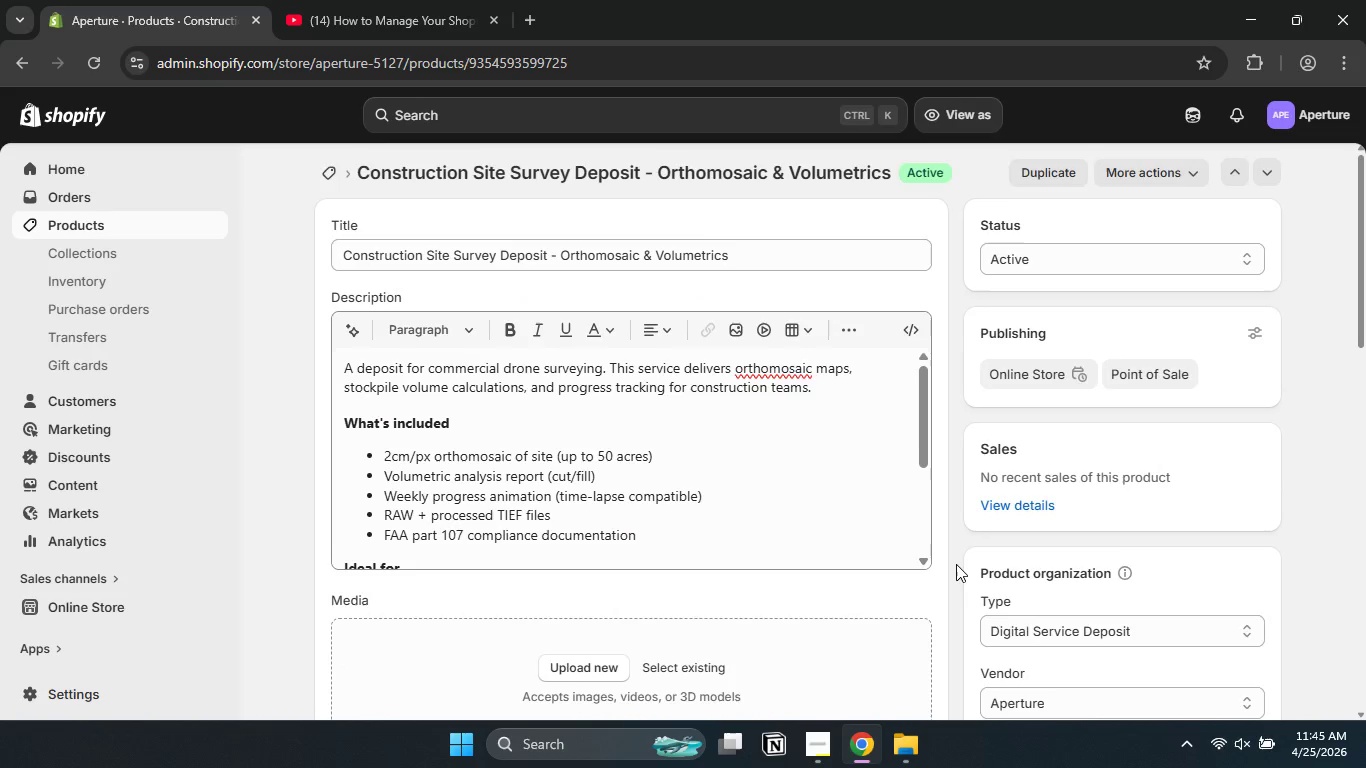 
scroll: coordinate [956, 564], scroll_direction: down, amount: 2.0
 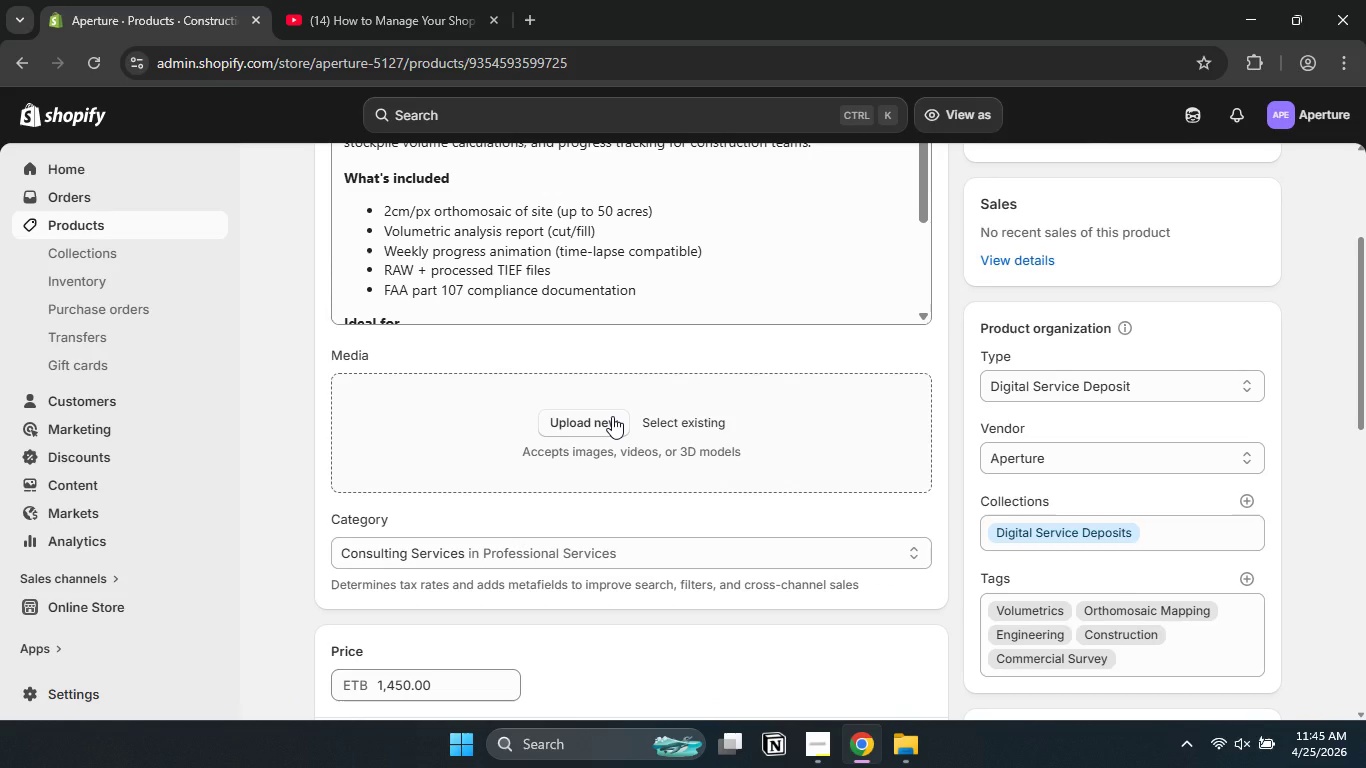 
left_click([612, 416])
 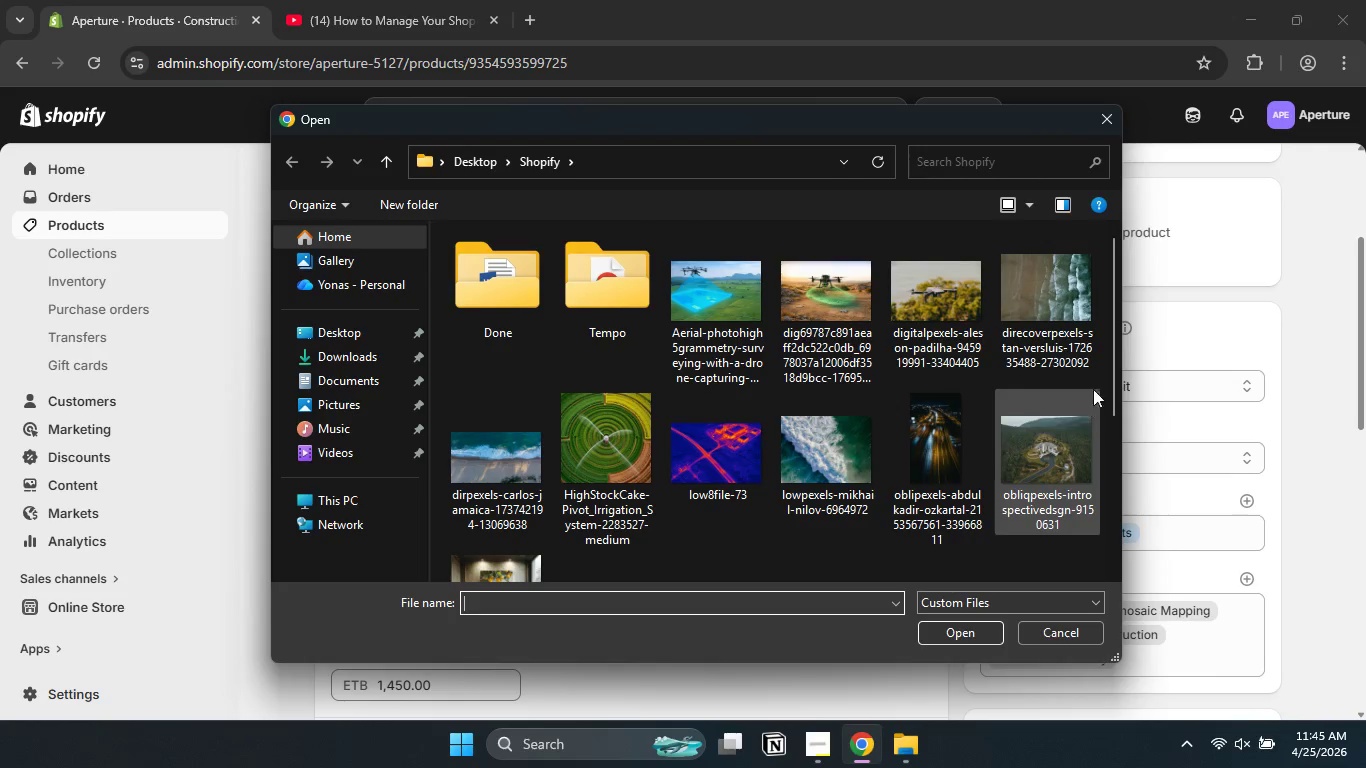 
left_click_drag(start_coordinate=[1116, 386], to_coordinate=[1113, 447])
 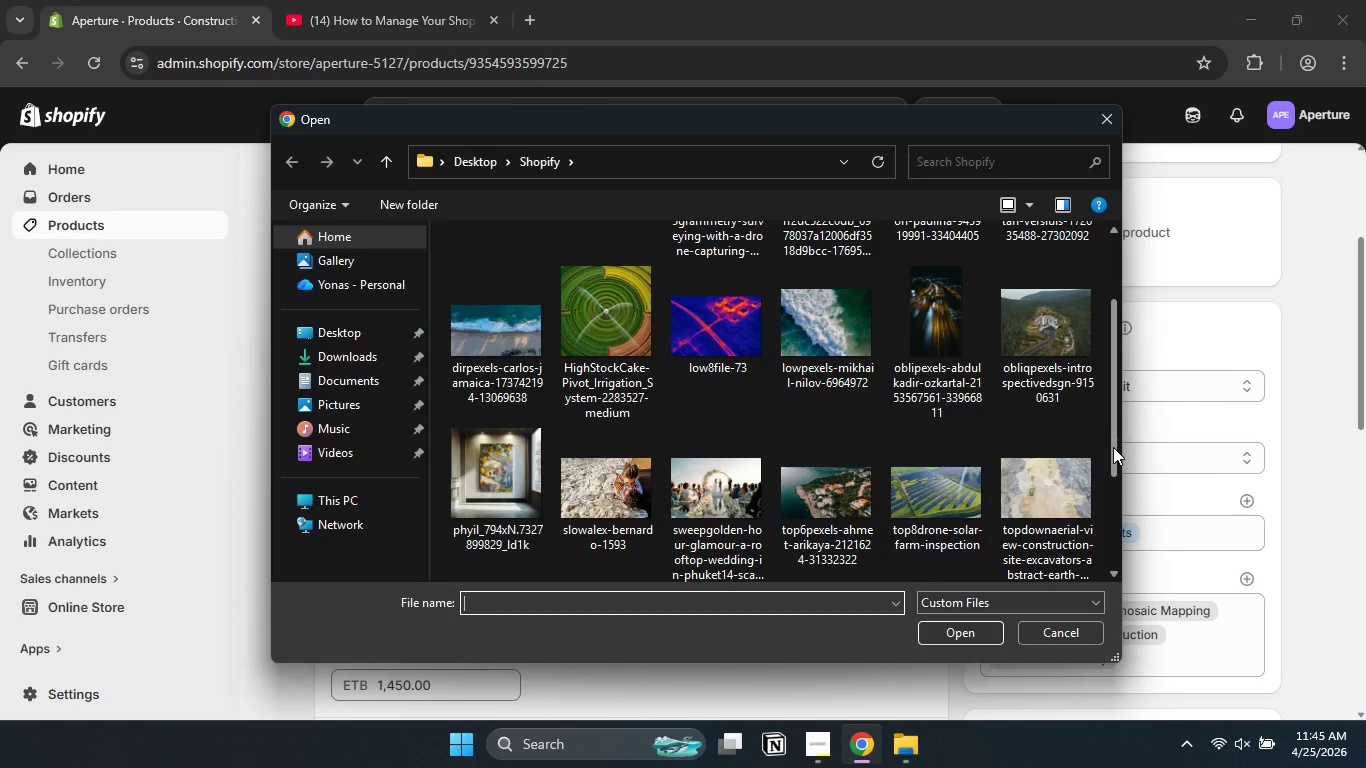 
left_click_drag(start_coordinate=[1113, 447], to_coordinate=[1111, 517])
 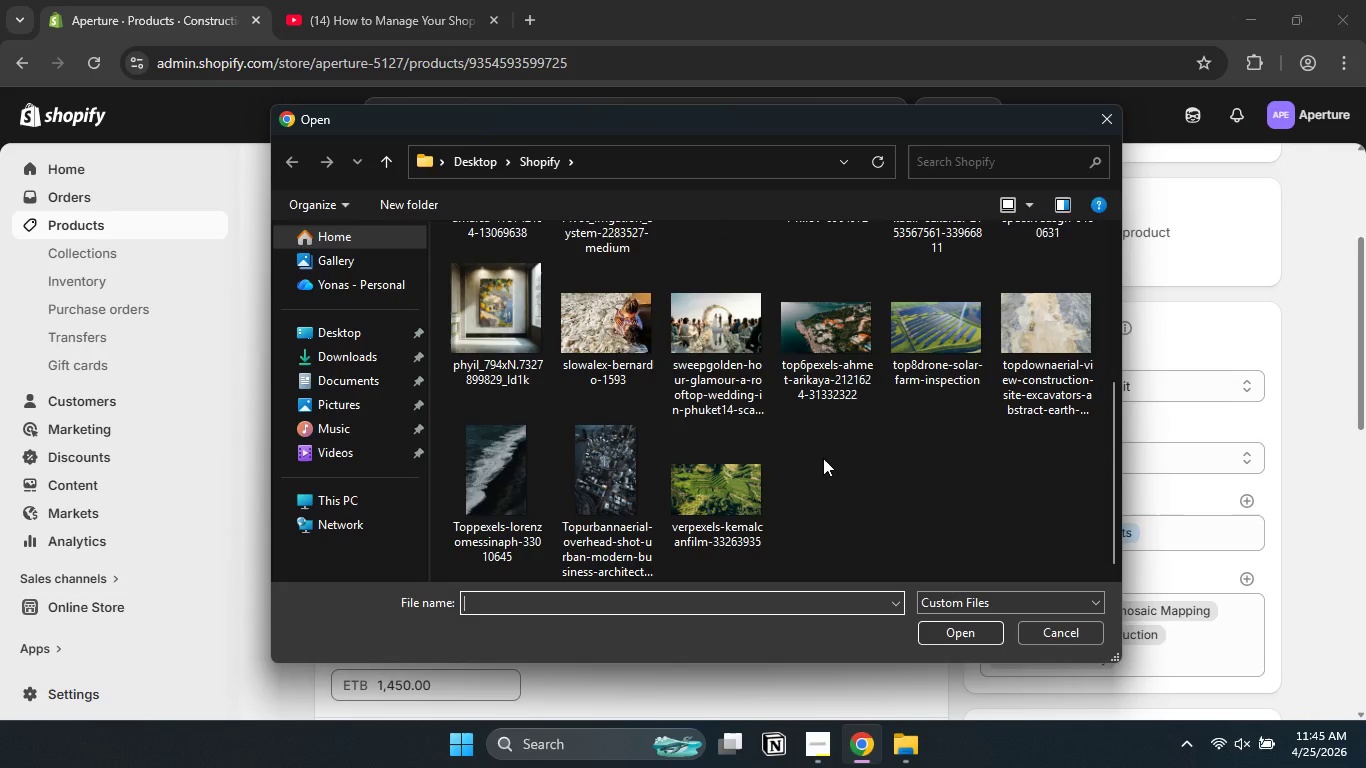 
left_click([737, 476])
 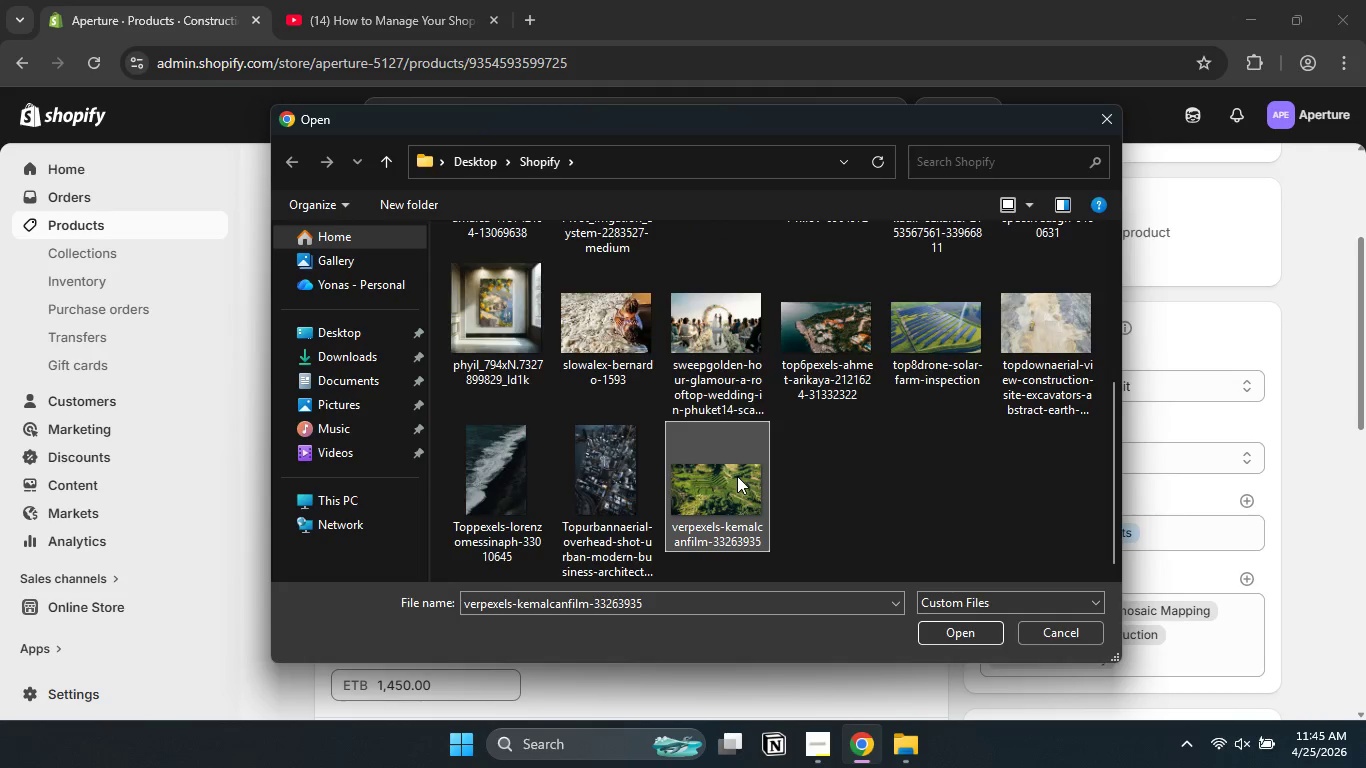 
key(H)
 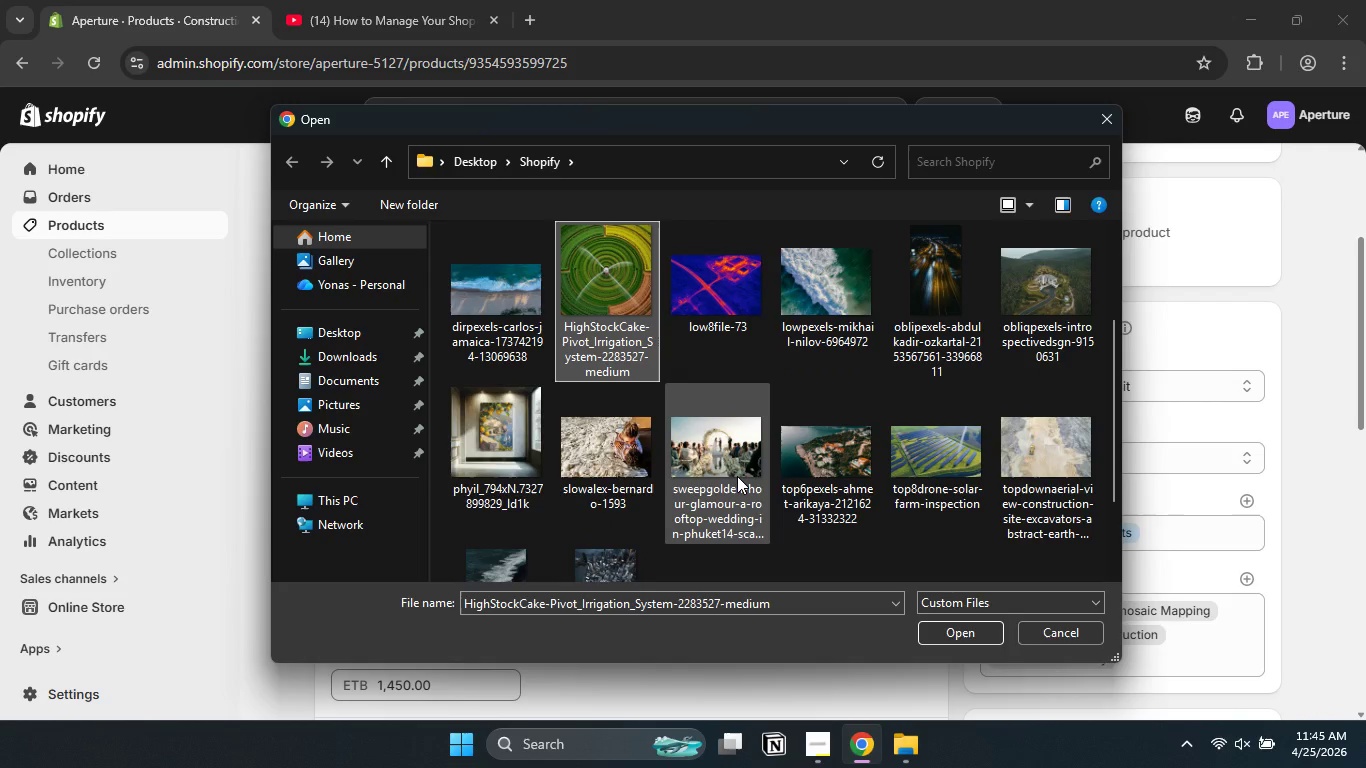 
key(H)
 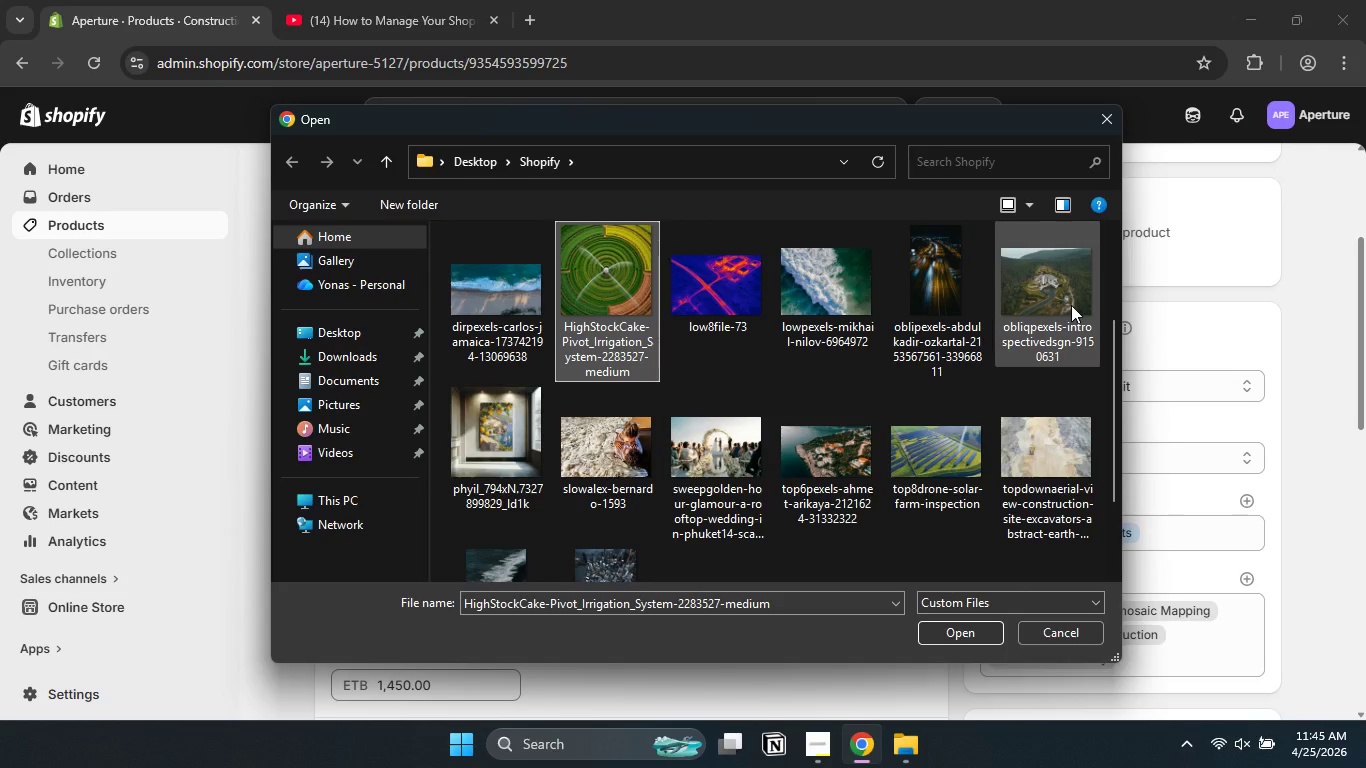 
left_click([1071, 305])
 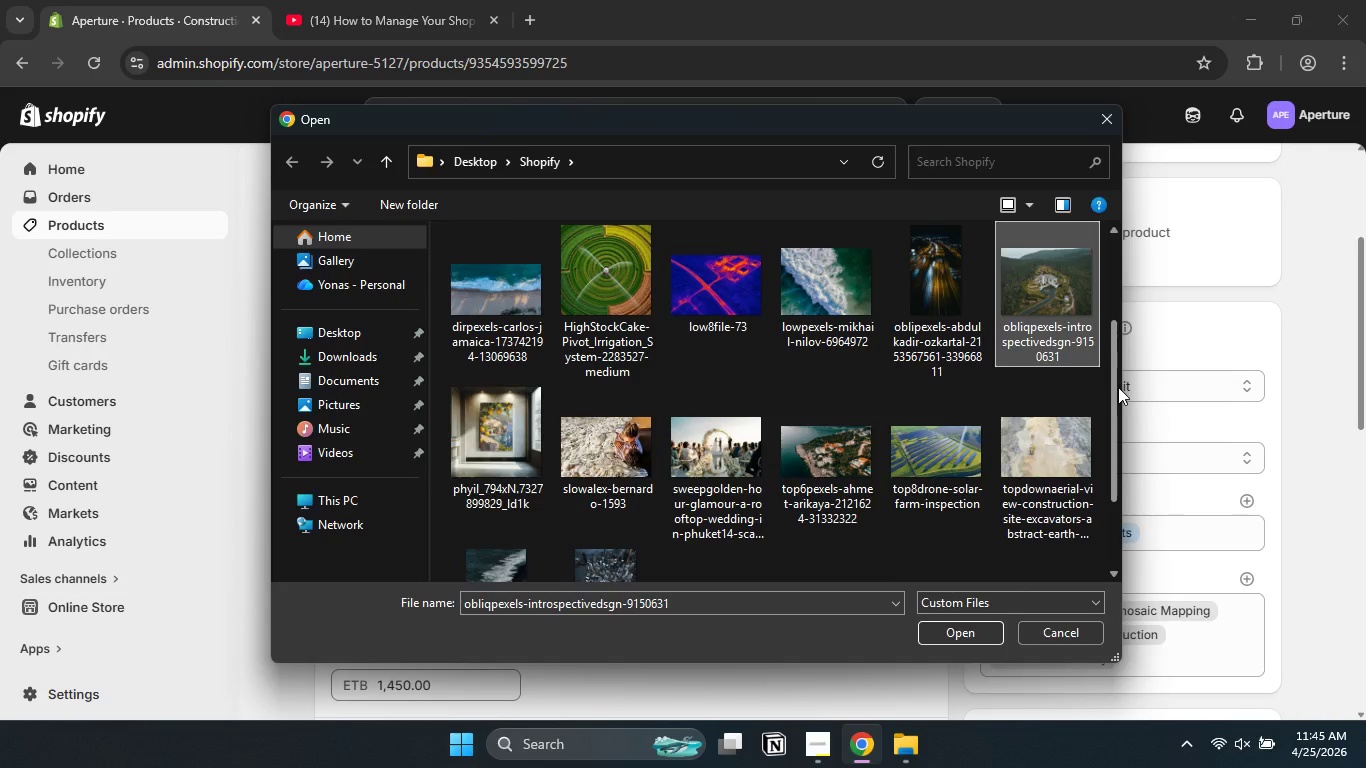 
left_click_drag(start_coordinate=[1118, 387], to_coordinate=[1110, 361])
 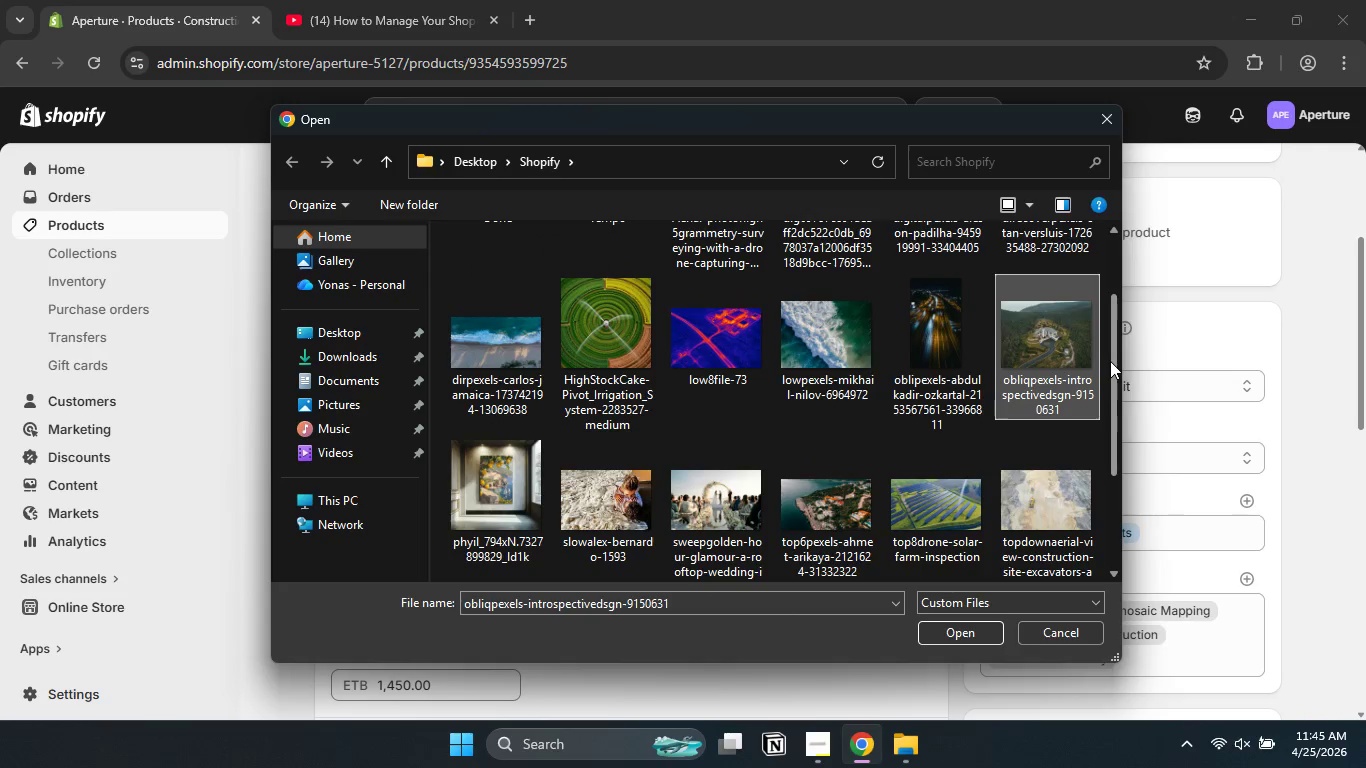 
left_click([1110, 361])
 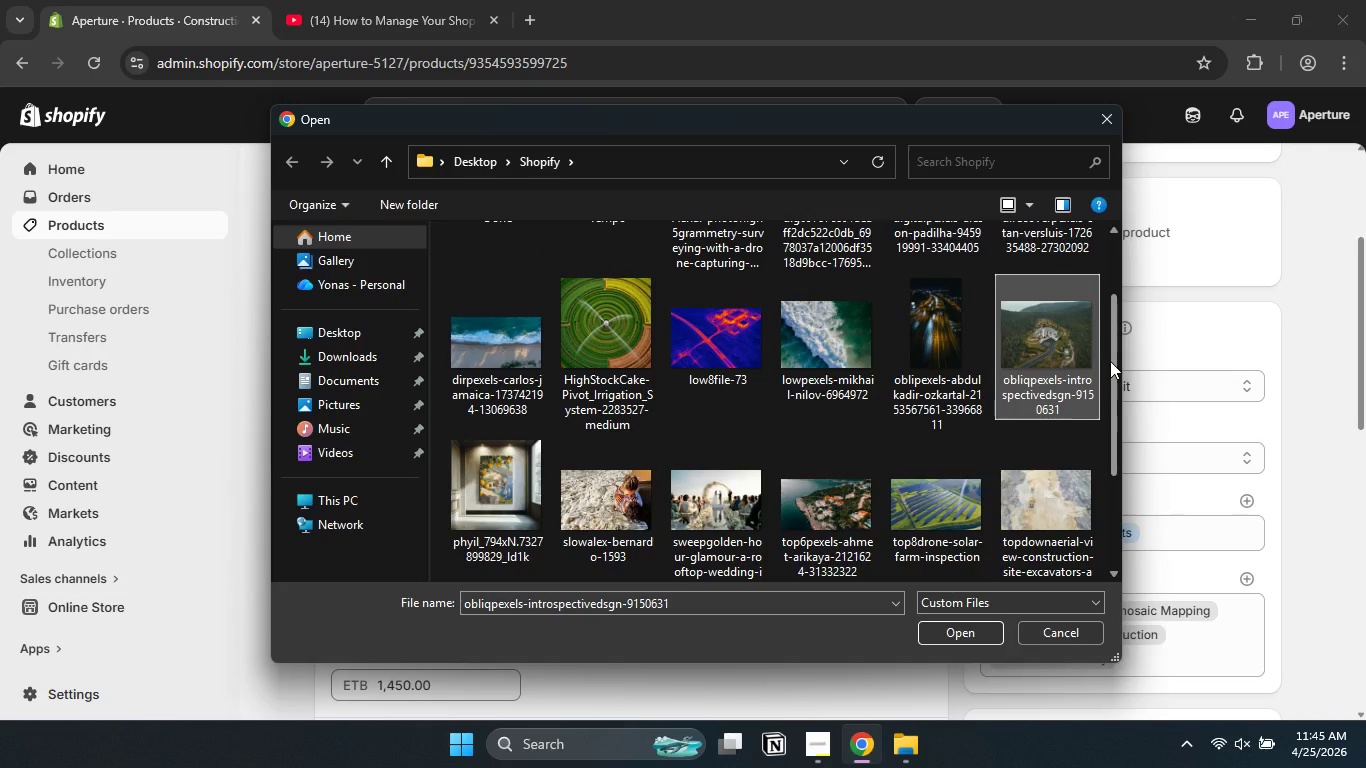 
left_click_drag(start_coordinate=[1110, 361], to_coordinate=[1115, 363])
 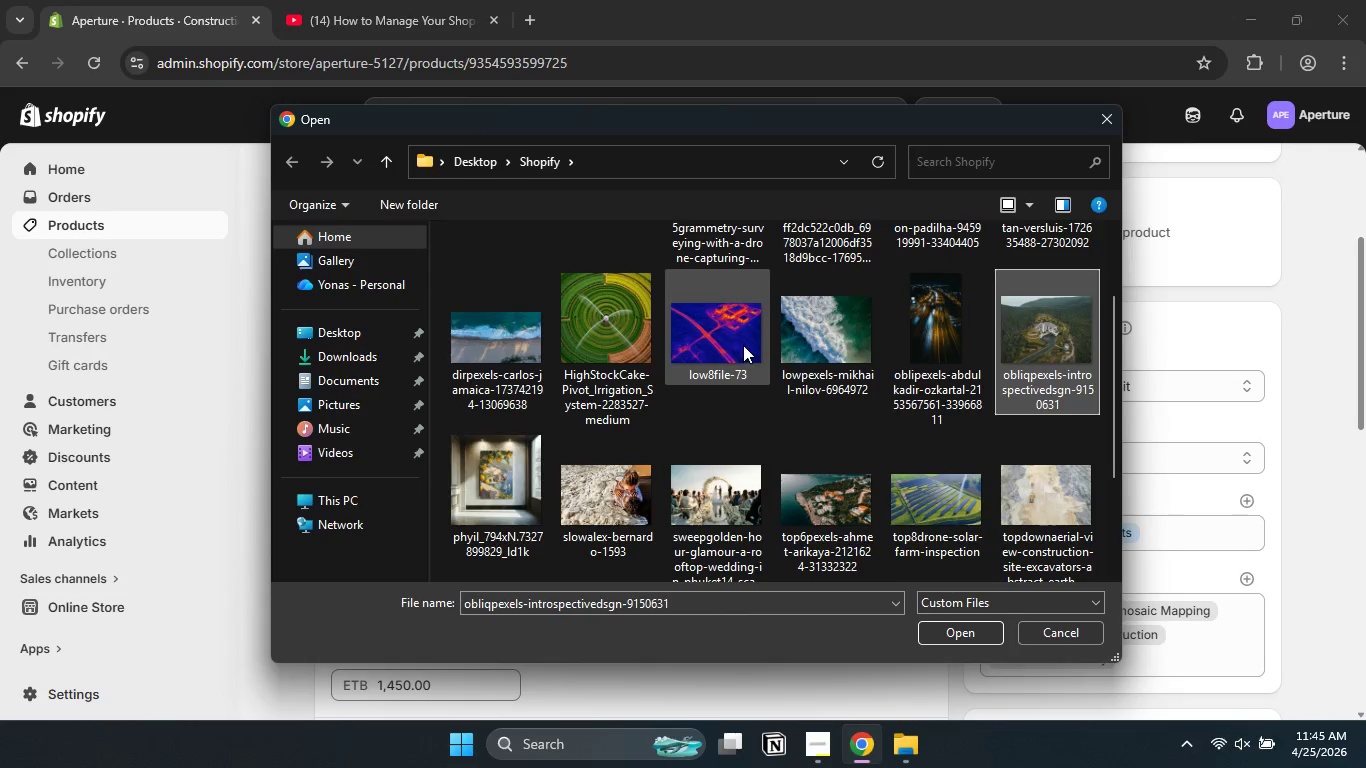 
mouse_move([733, 372])
 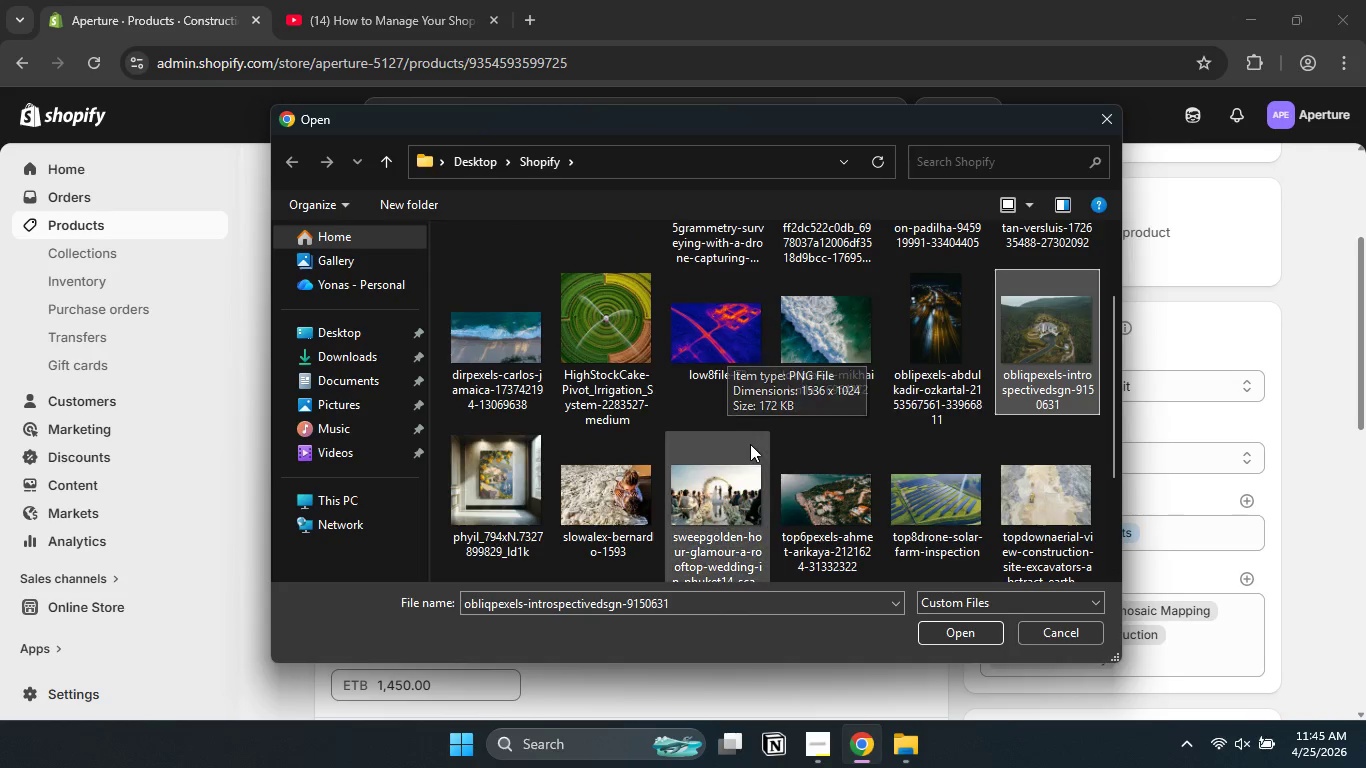 
mouse_move([775, 439])
 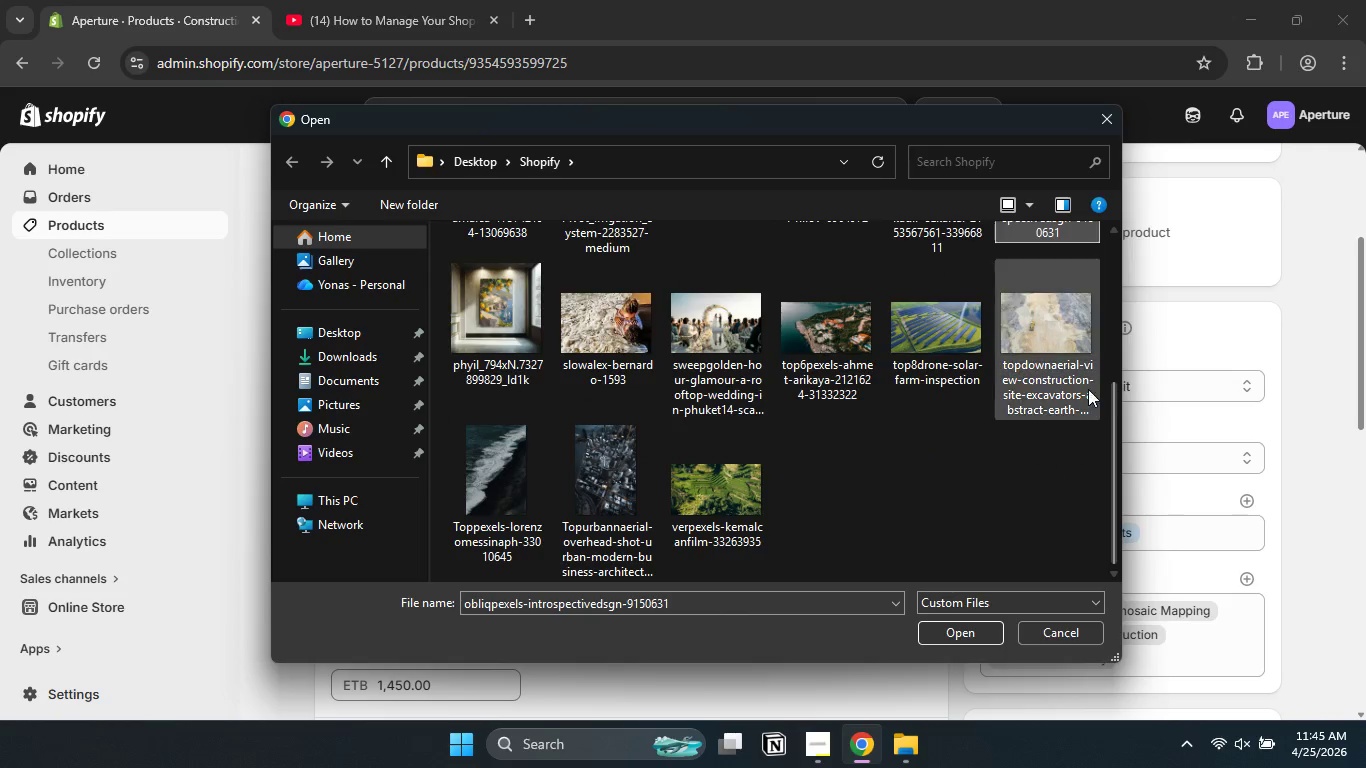 
left_click([1085, 386])
 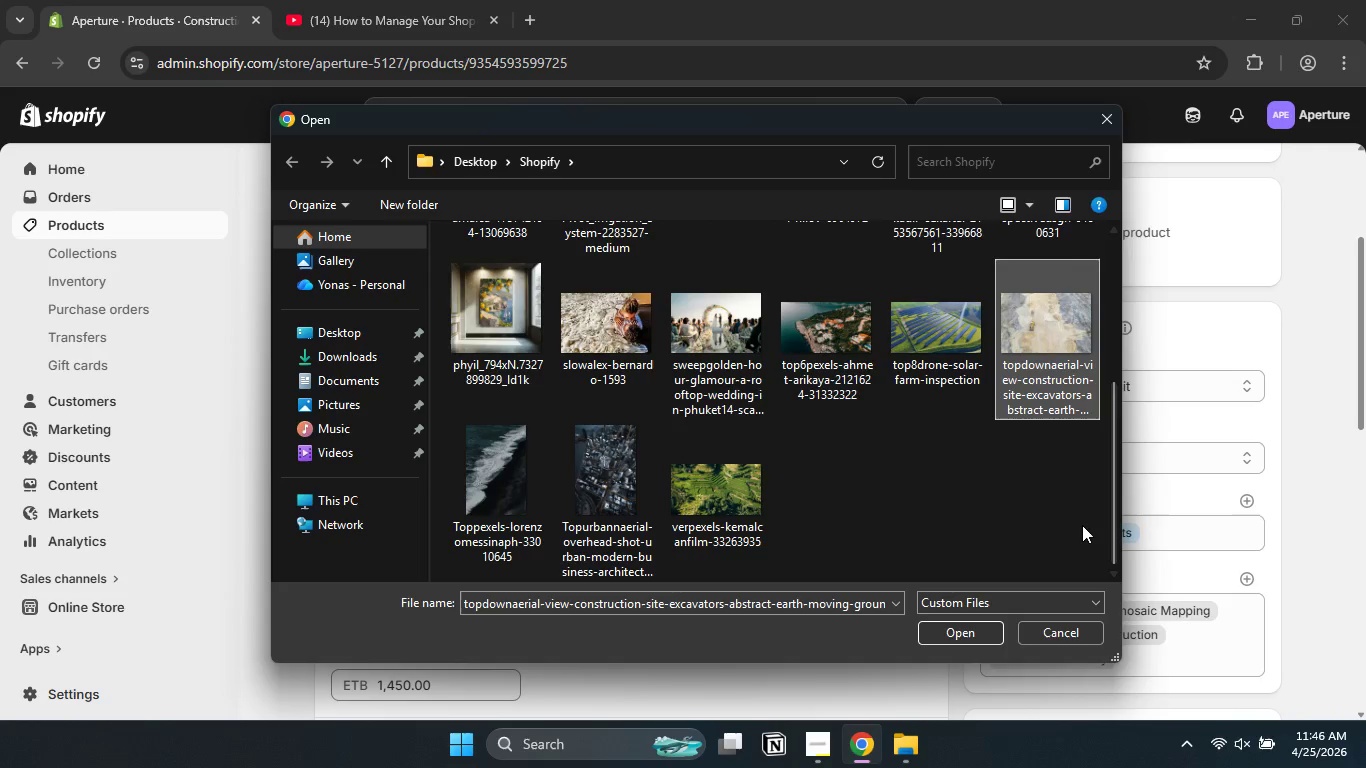 
left_click([969, 633])
 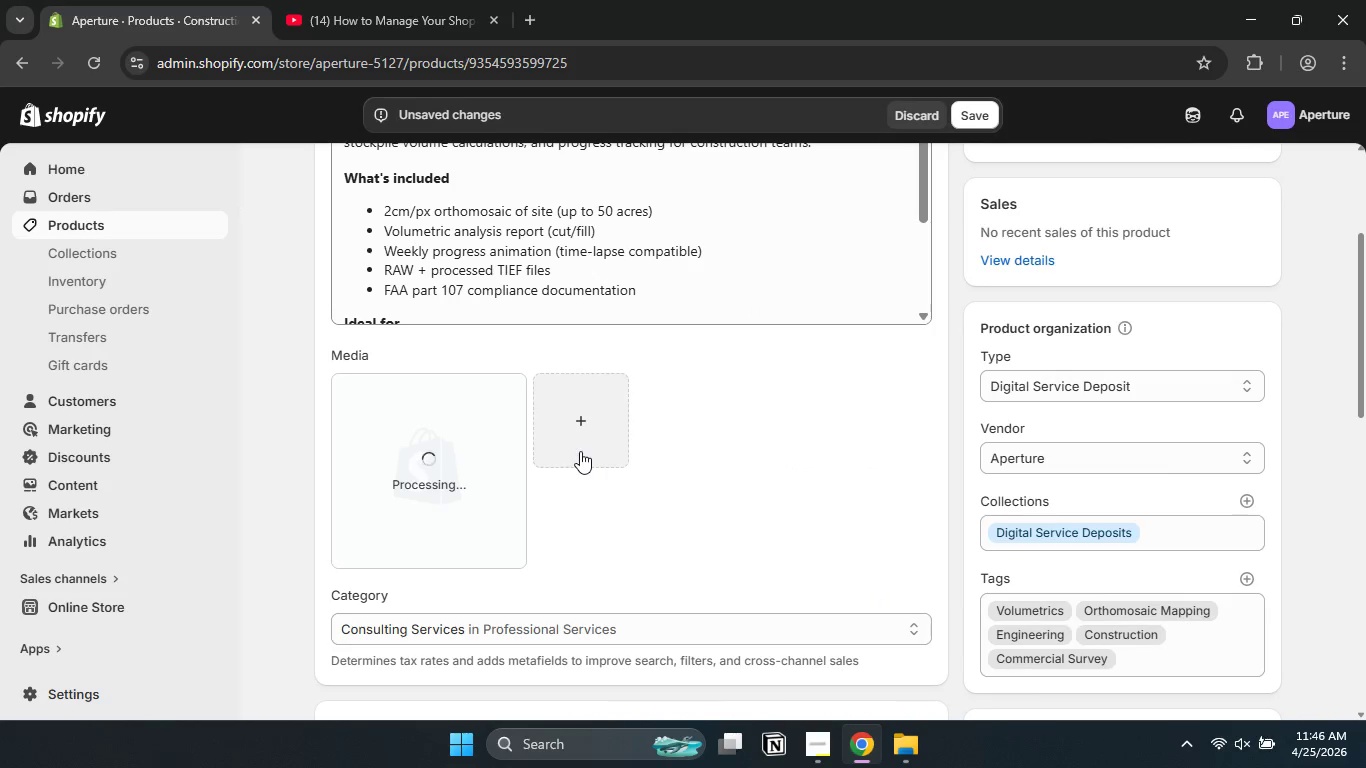 
wait(6.59)
 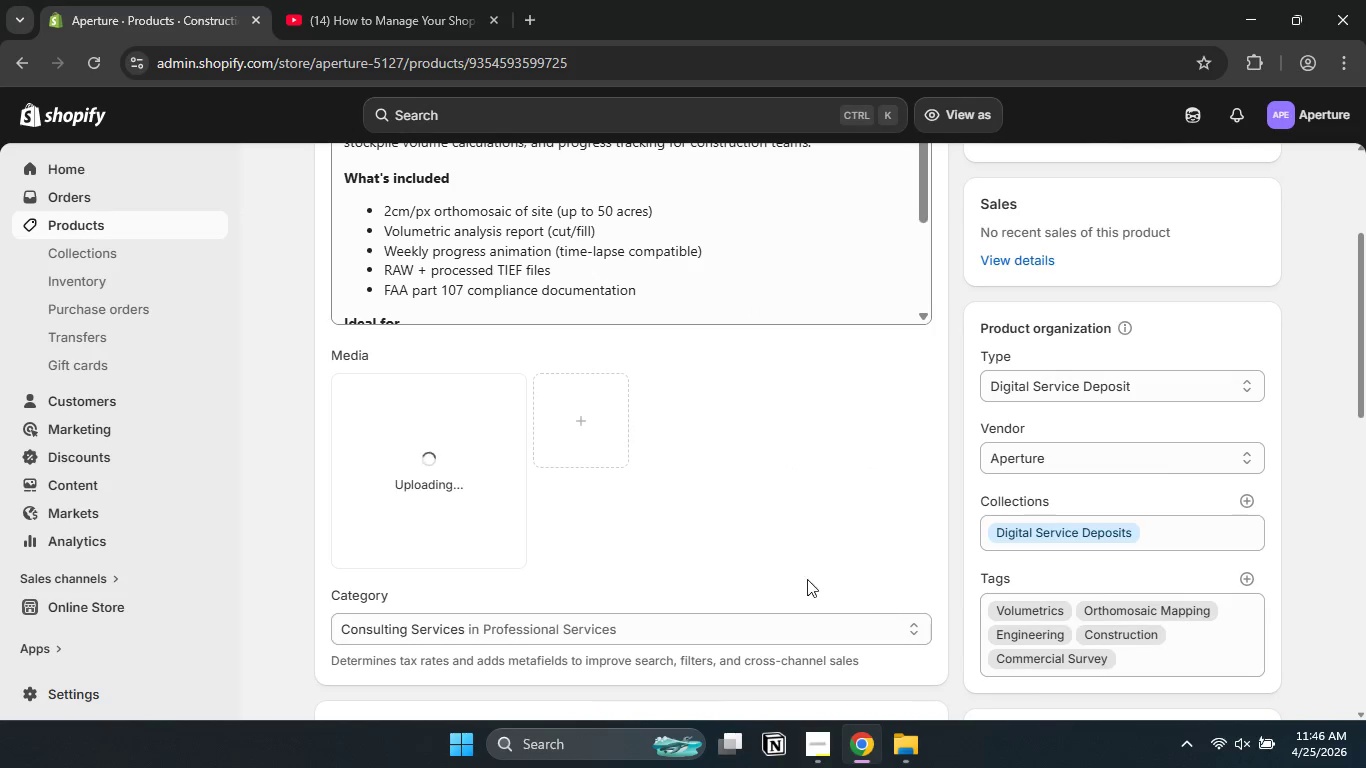 
left_click([580, 451])
 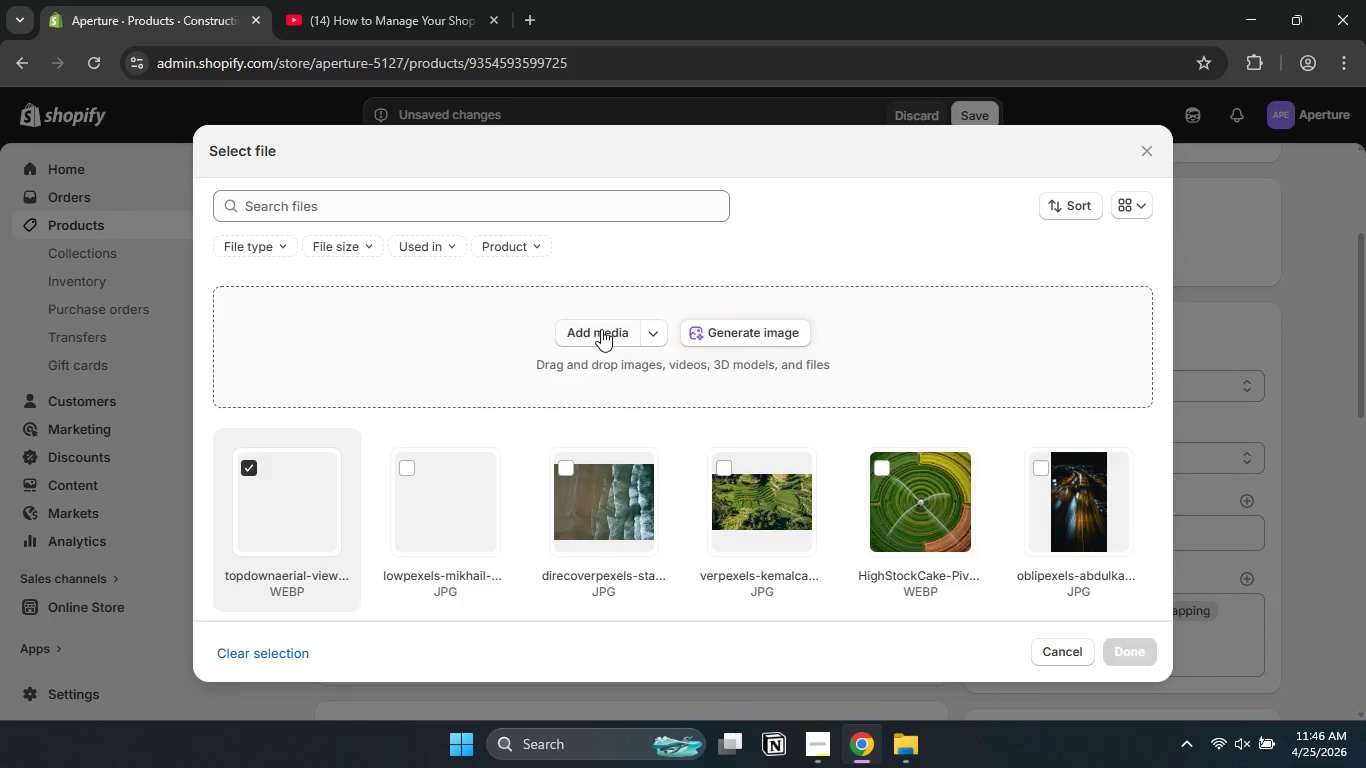 
left_click([598, 326])
 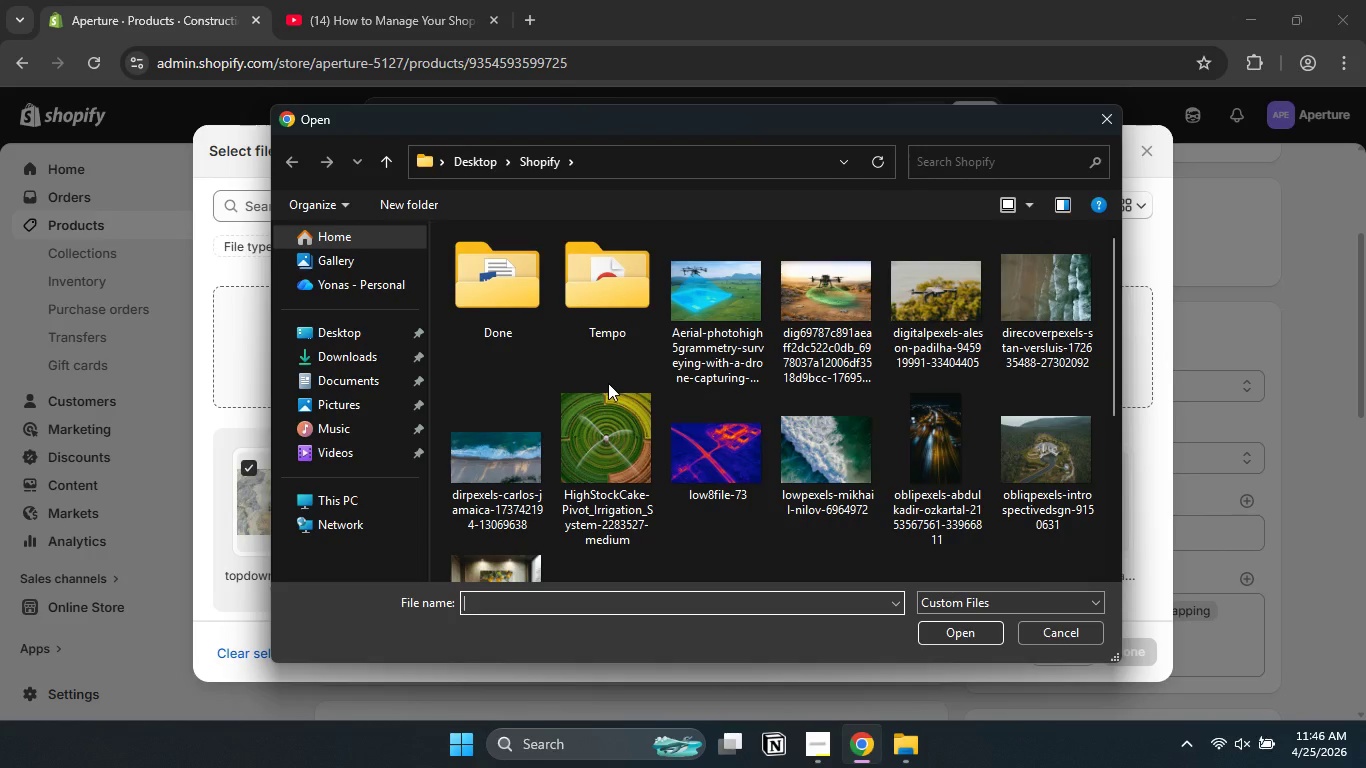 
left_click([627, 417])
 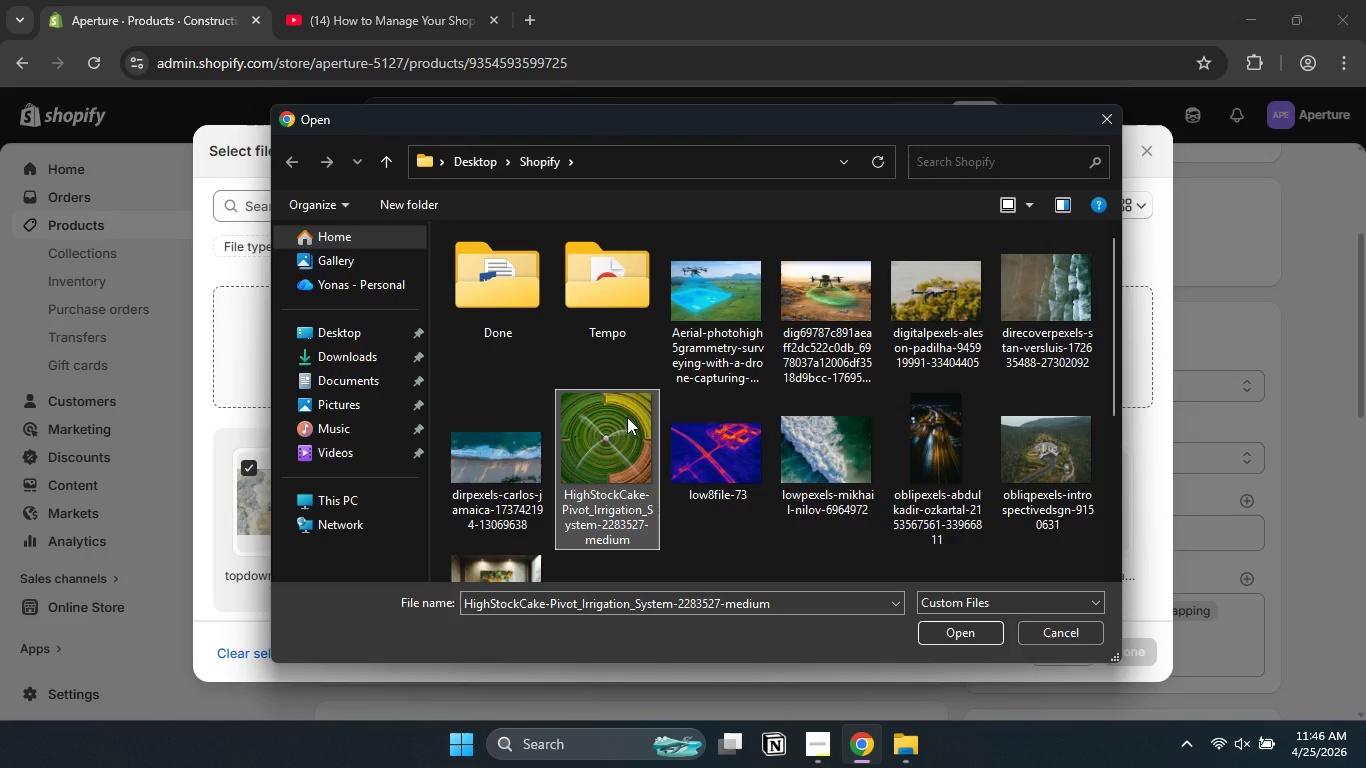 
type(hhh)
 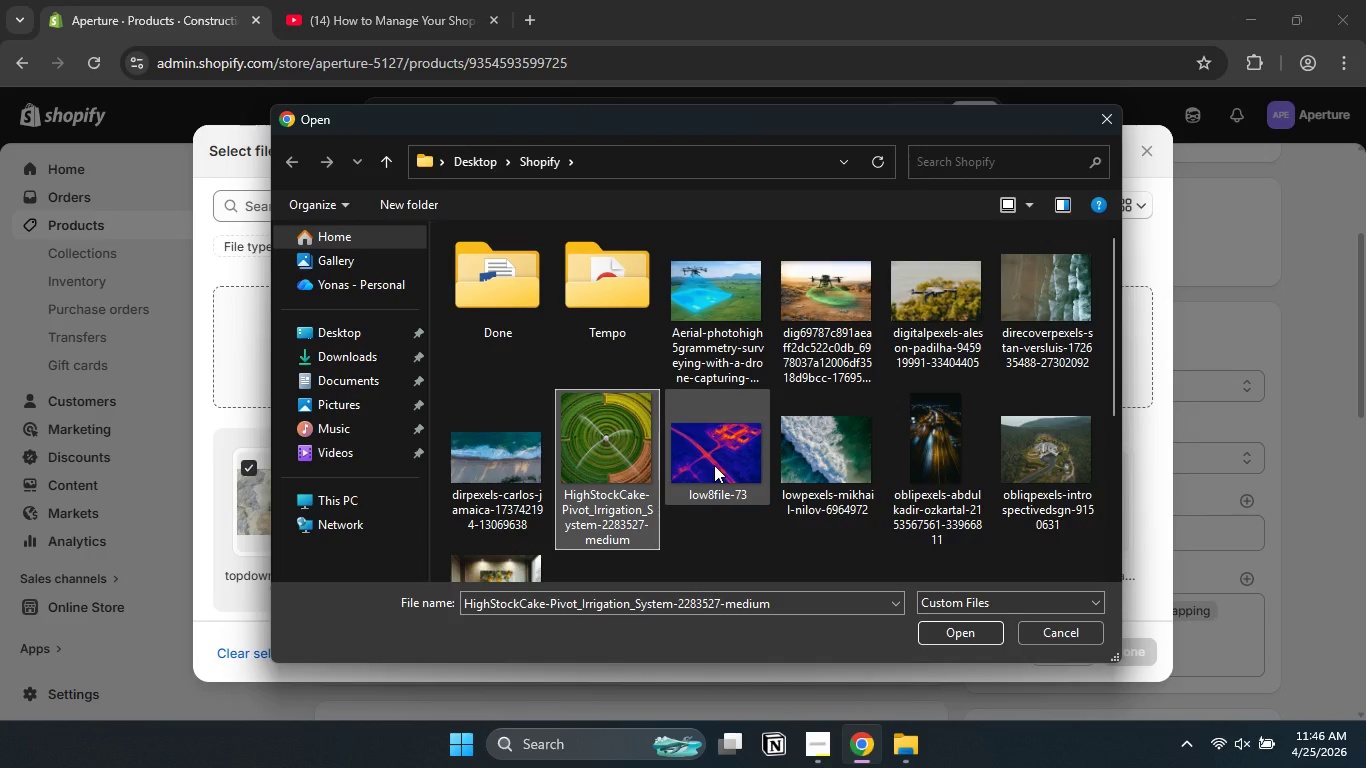 
left_click([754, 336])
 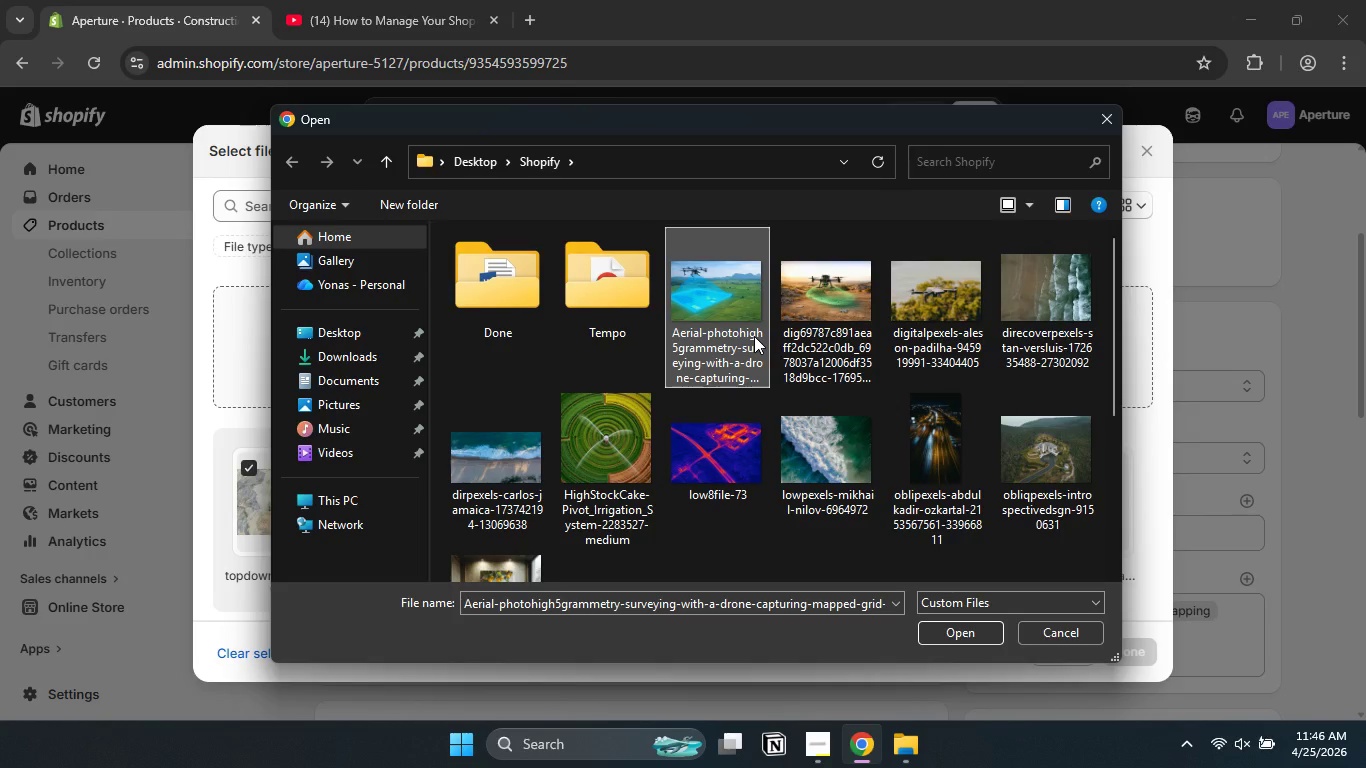 
key(ArrowDown)
 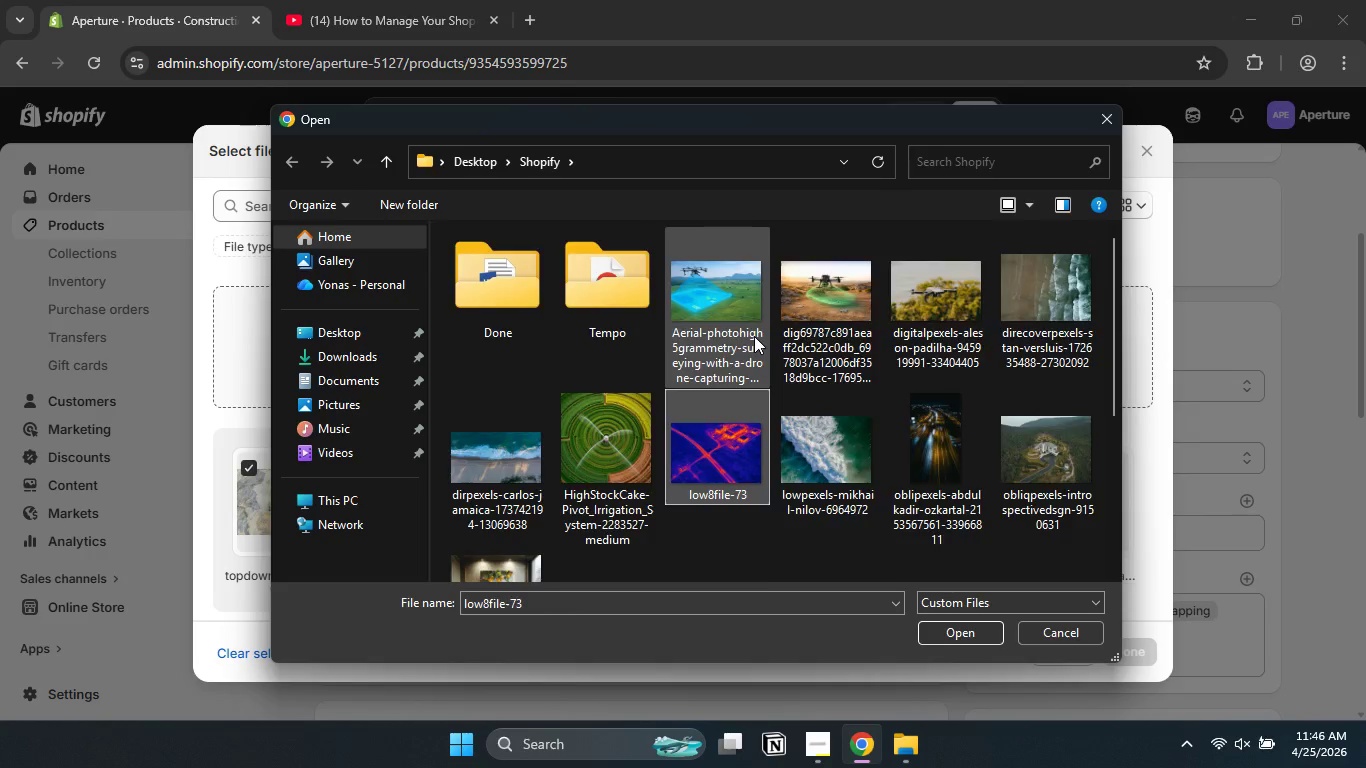 
key(ArrowDown)
 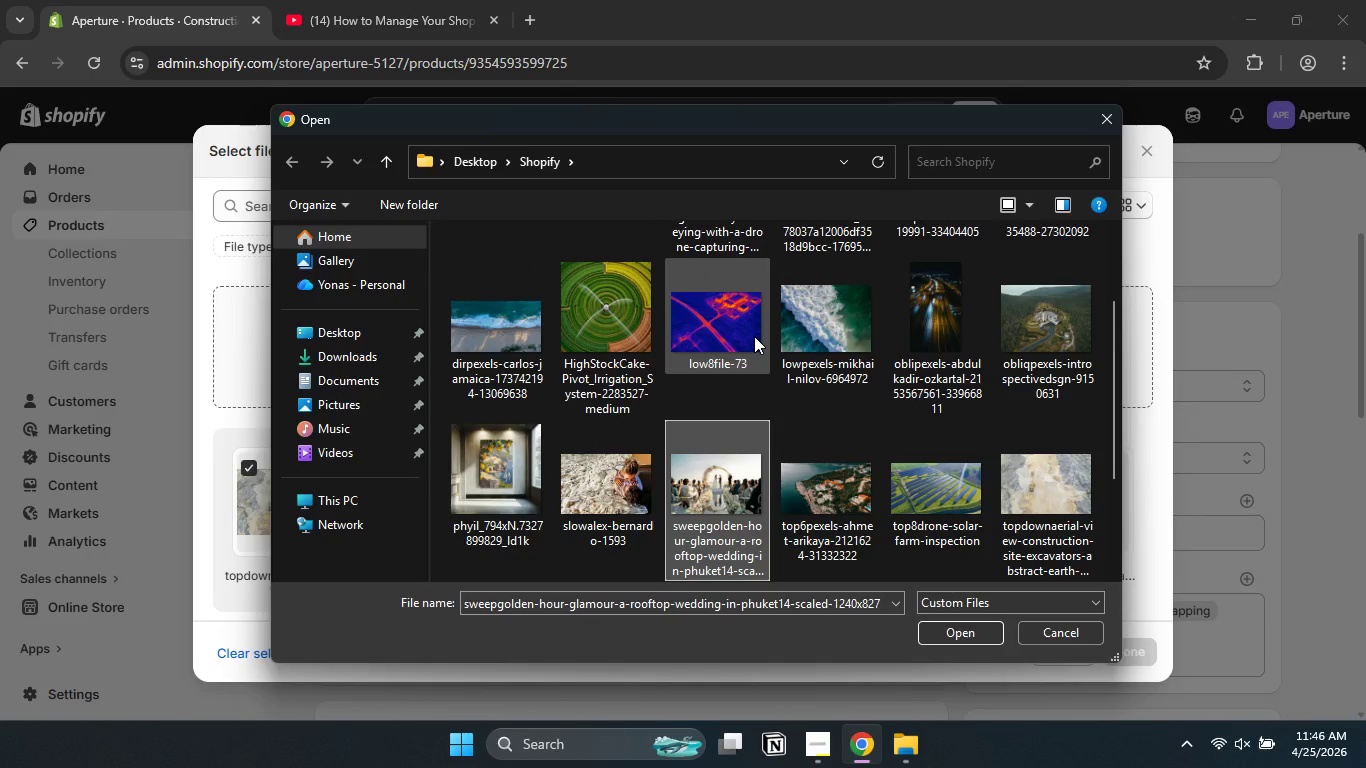 
key(ArrowDown)
 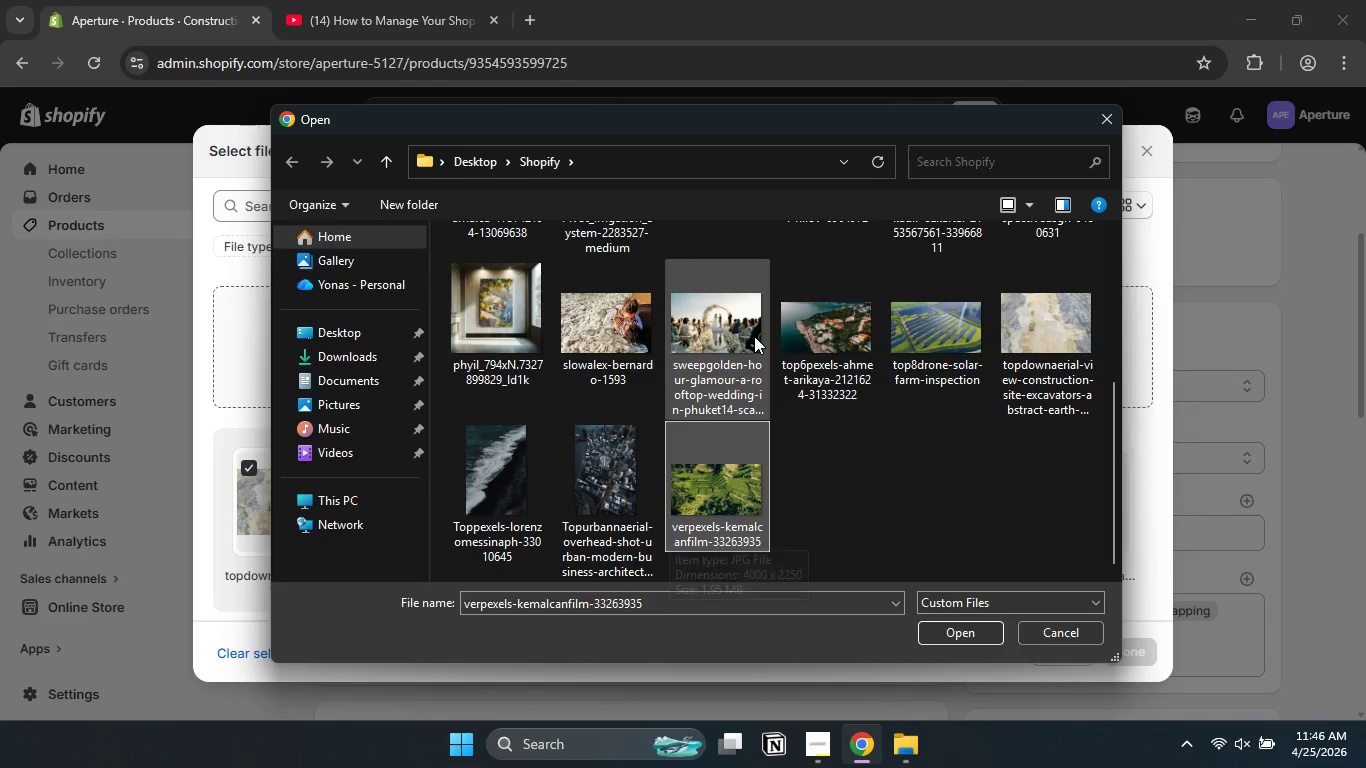 
key(ArrowUp)
 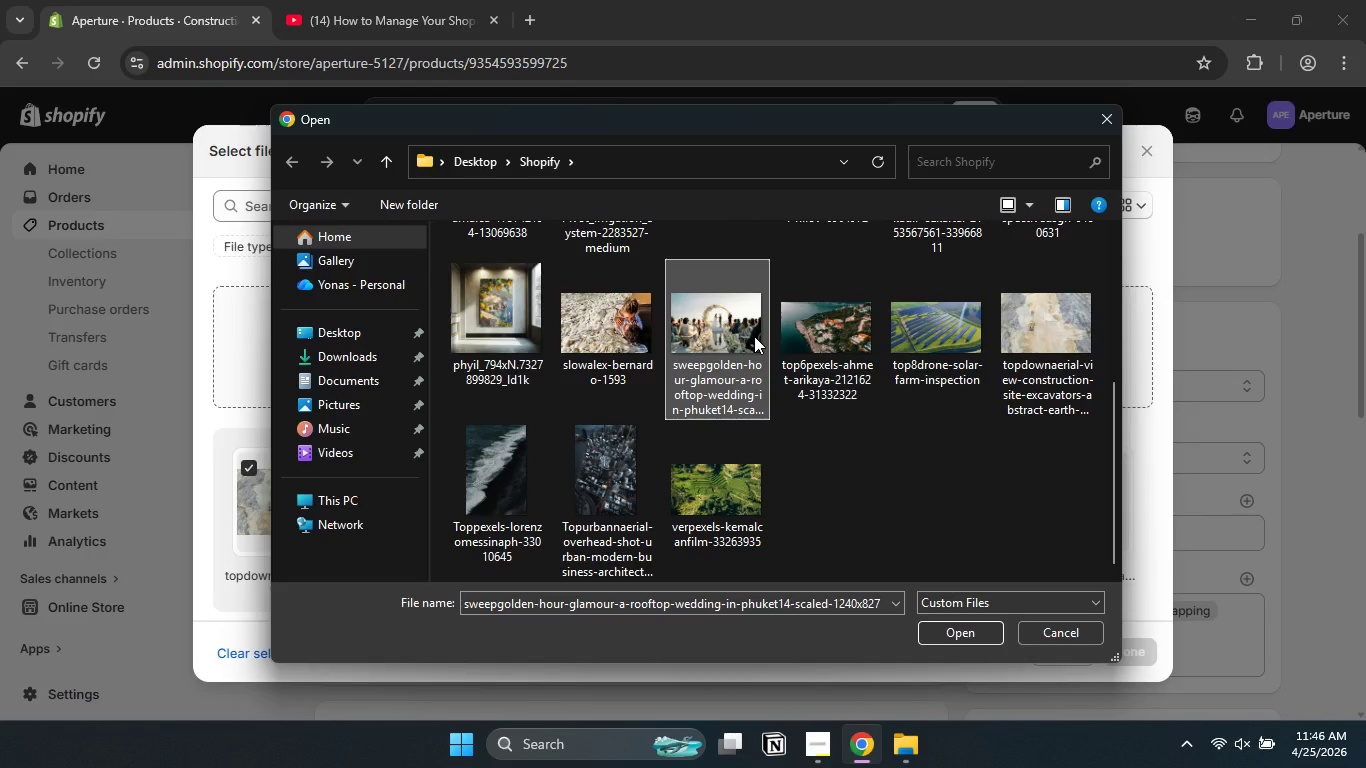 
key(ArrowLeft)
 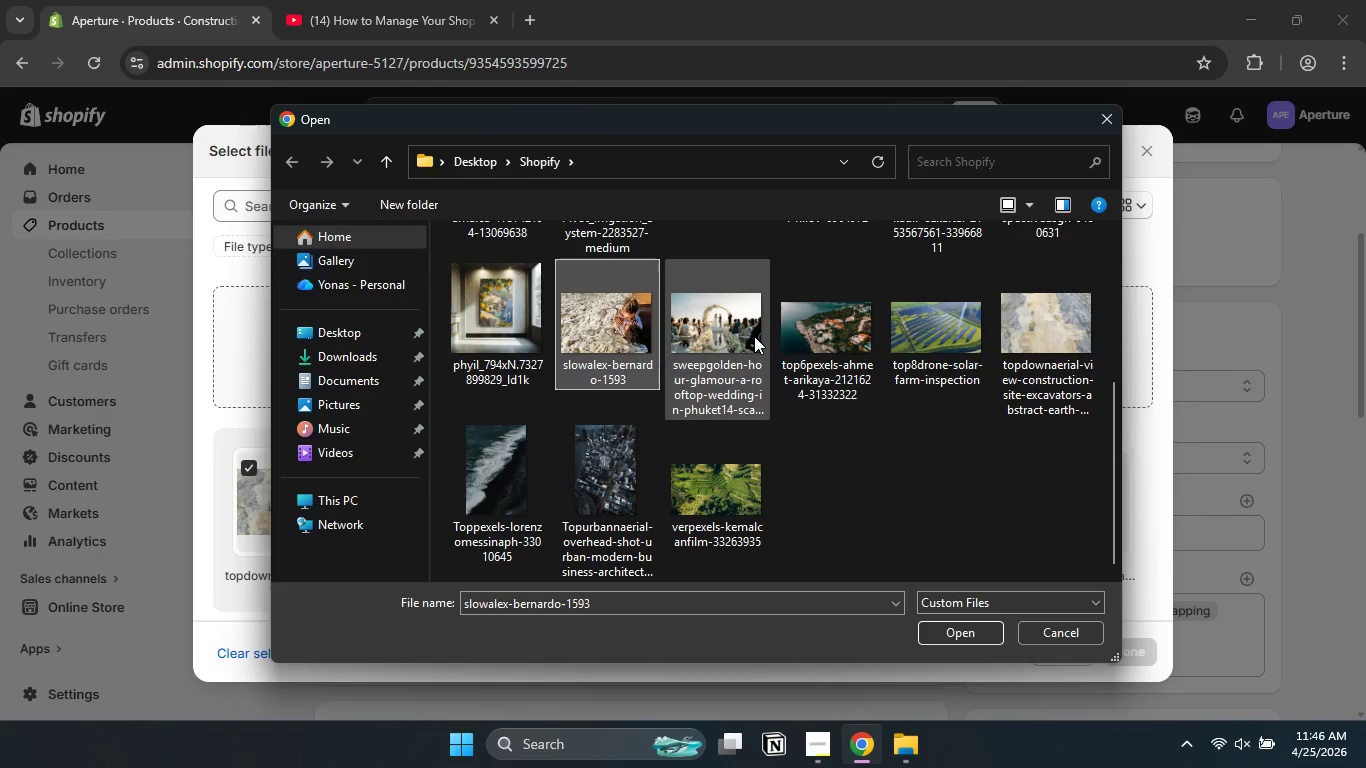 
key(ArrowDown)
 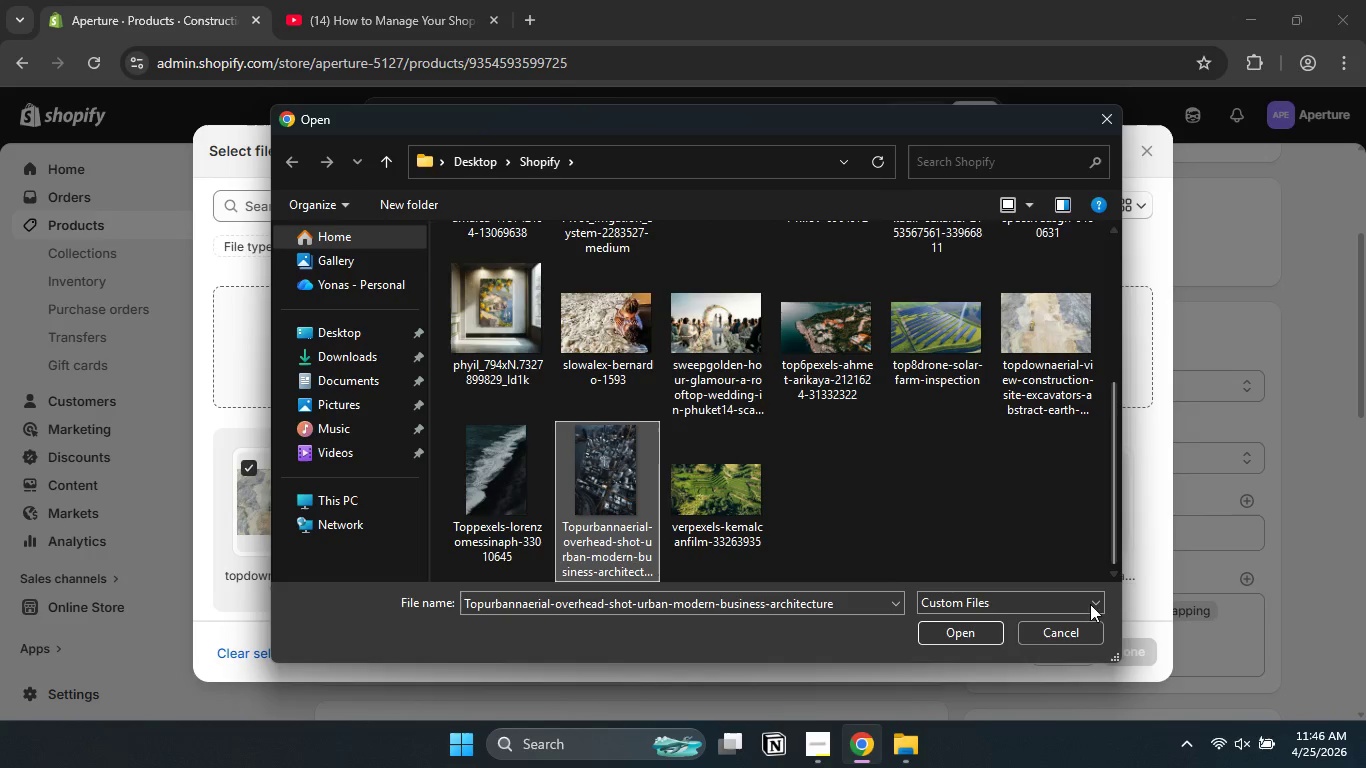 
left_click([1080, 630])
 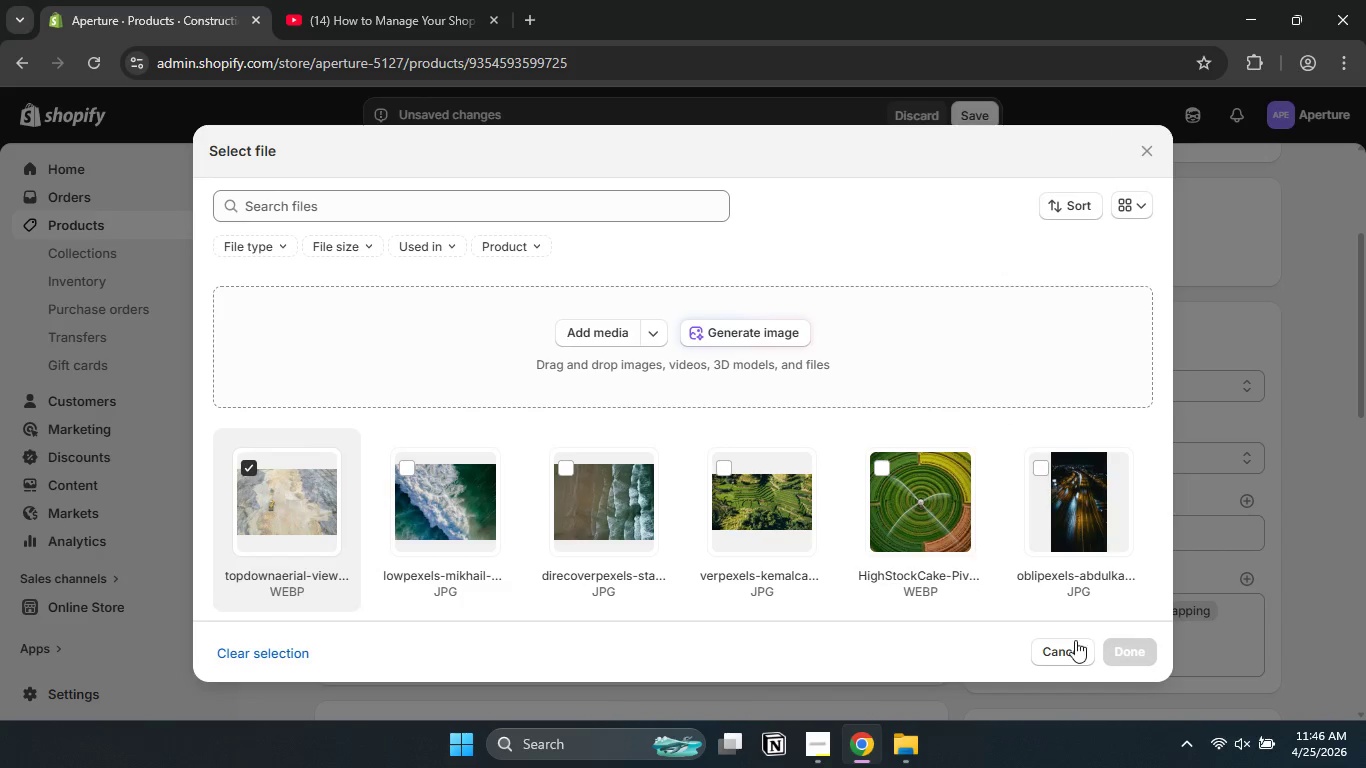 
left_click([1068, 647])
 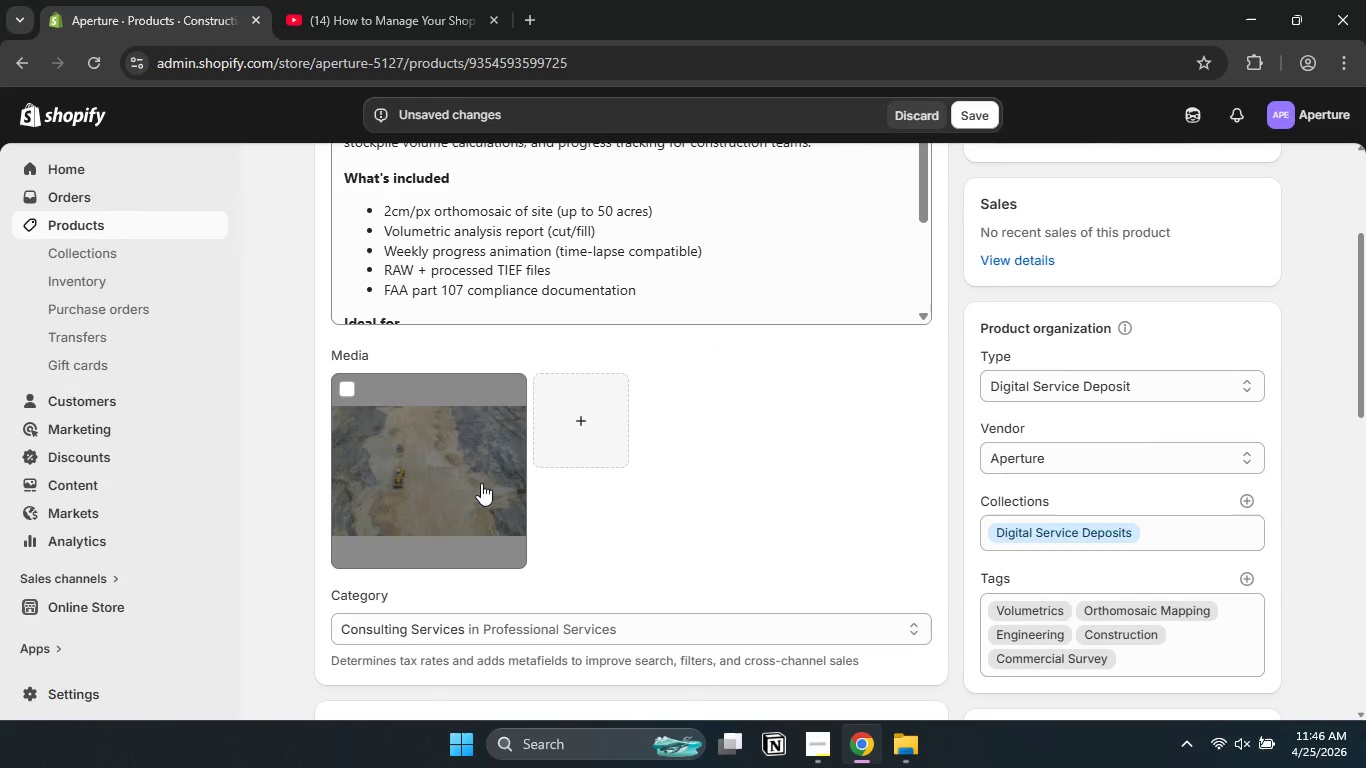 
left_click([481, 483])
 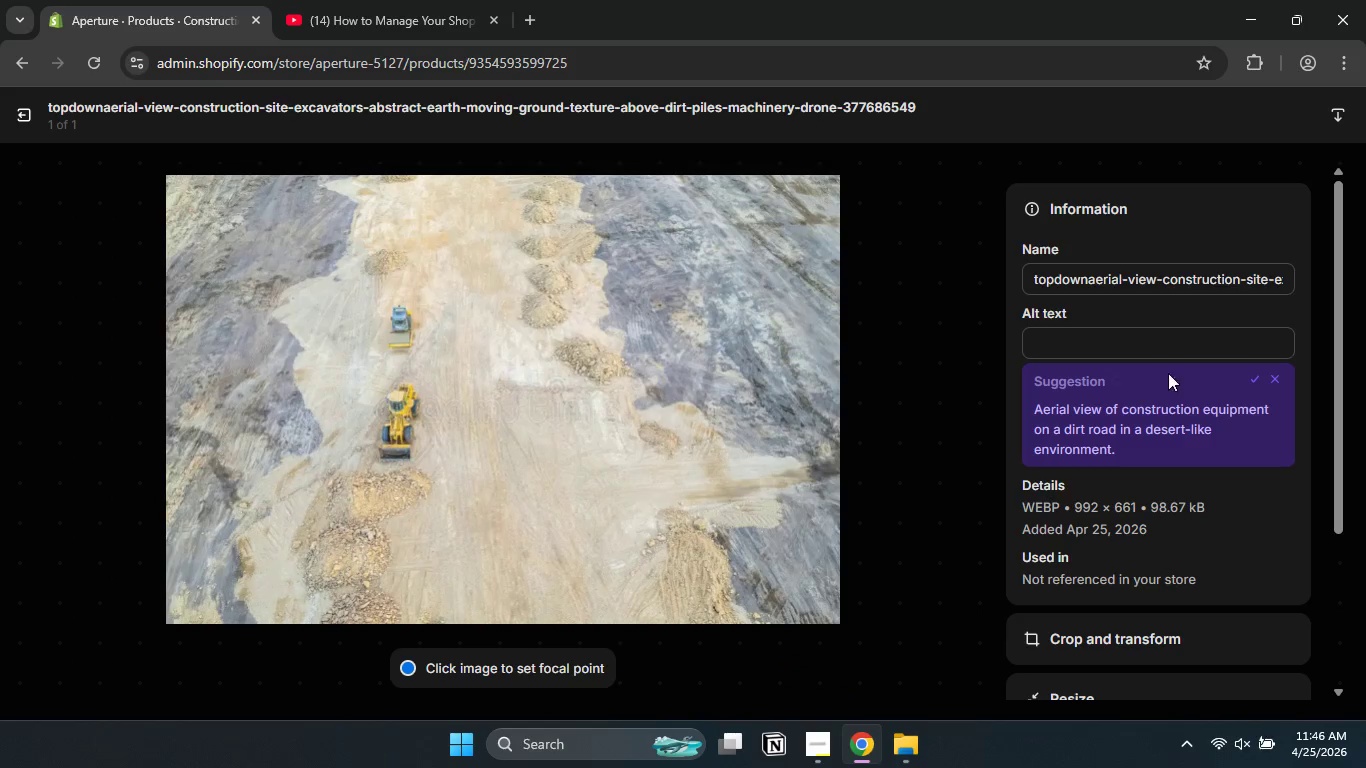 
left_click([1128, 327])
 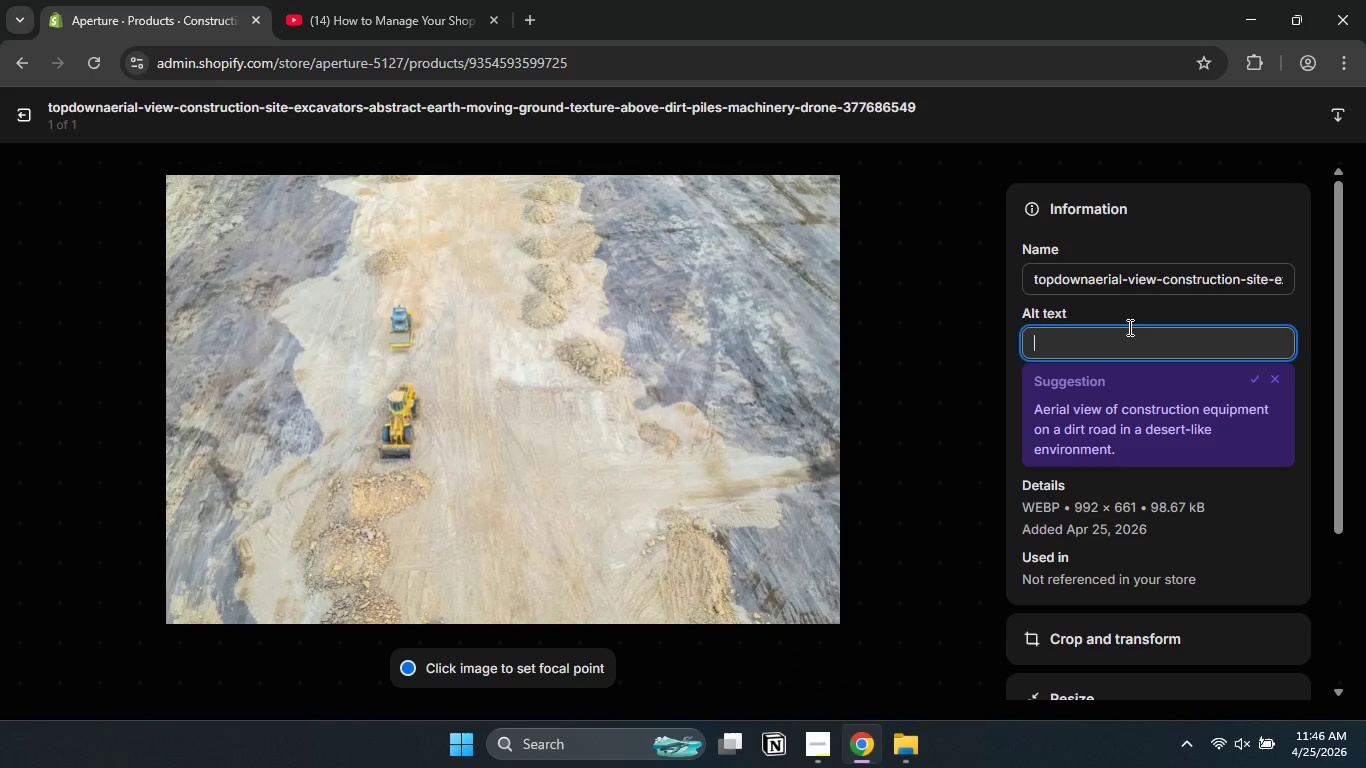 
hold_key(key=ShiftLeft, duration=0.33)
 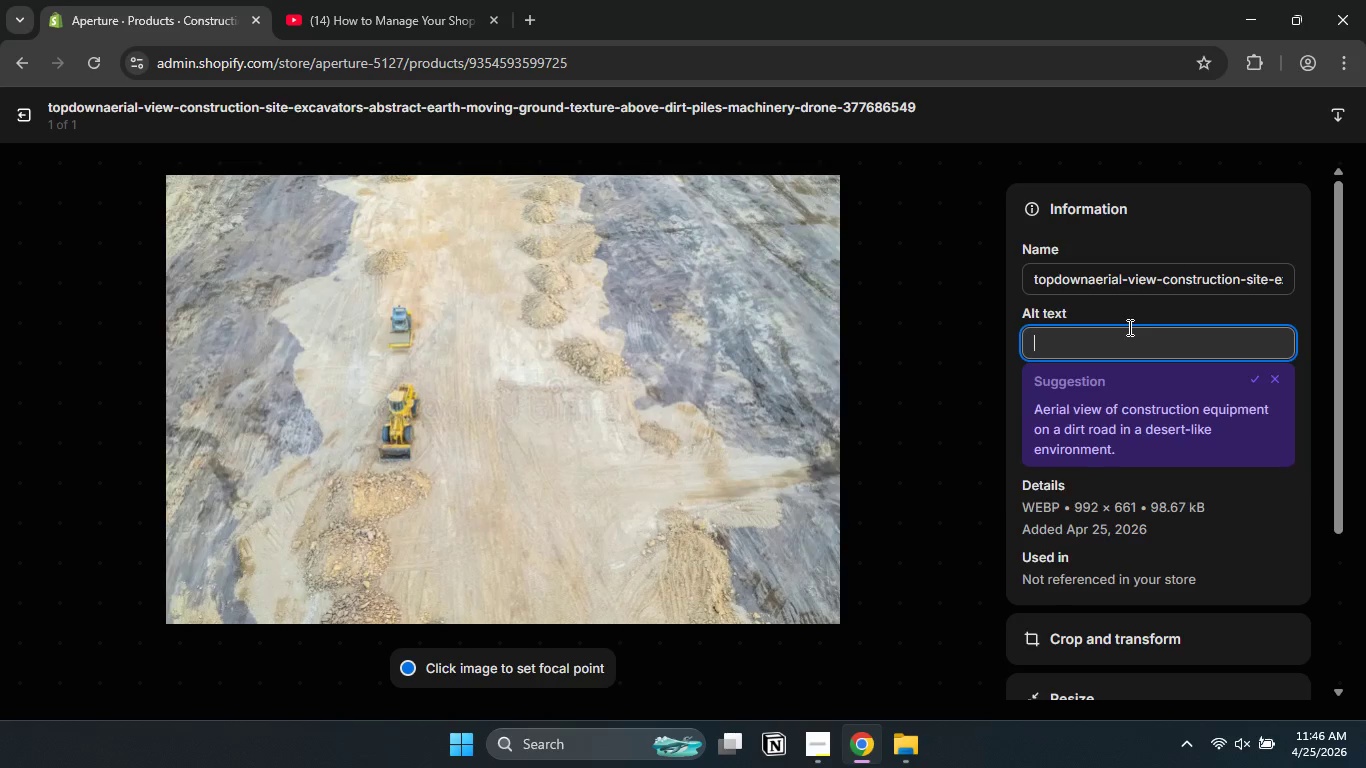 
type(top-down orthomosaic drone view od)
key(Backspace)
type(f active )
 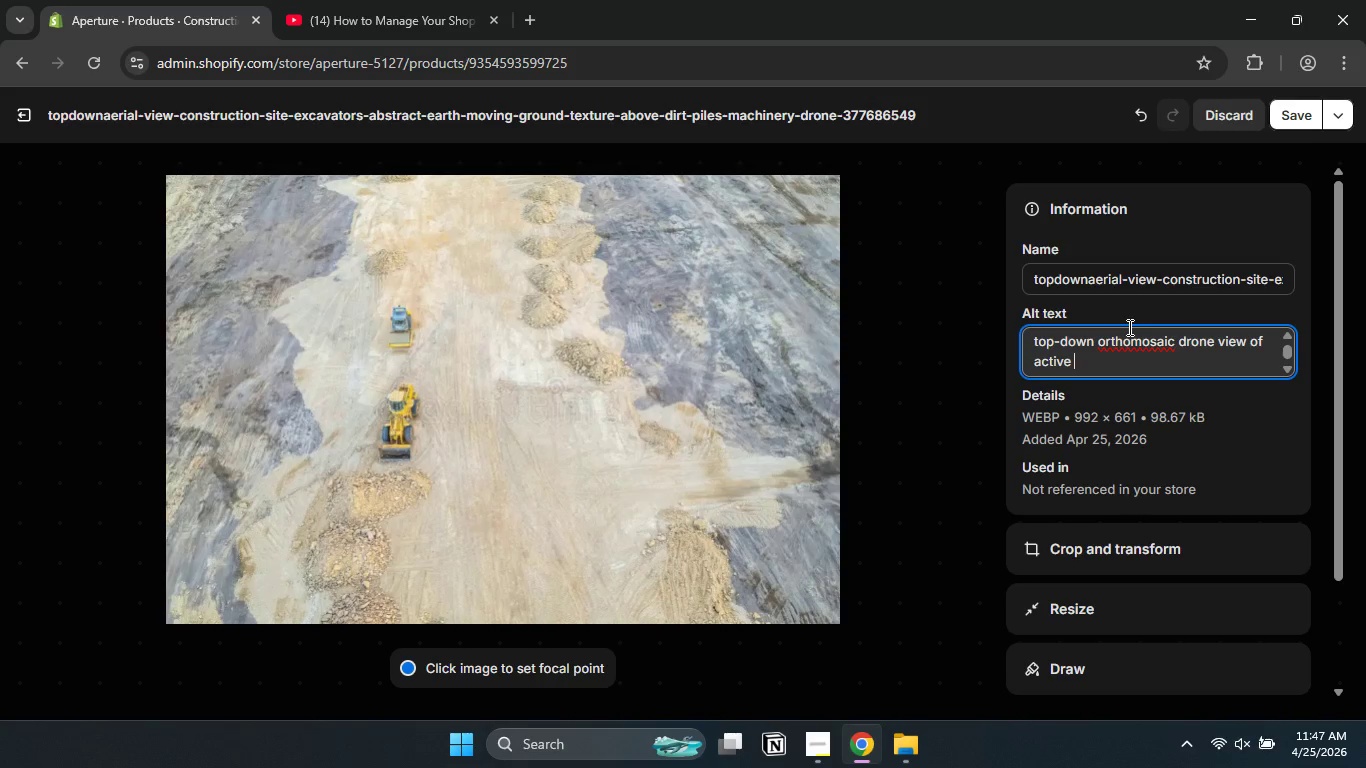 
wait(7.22)
 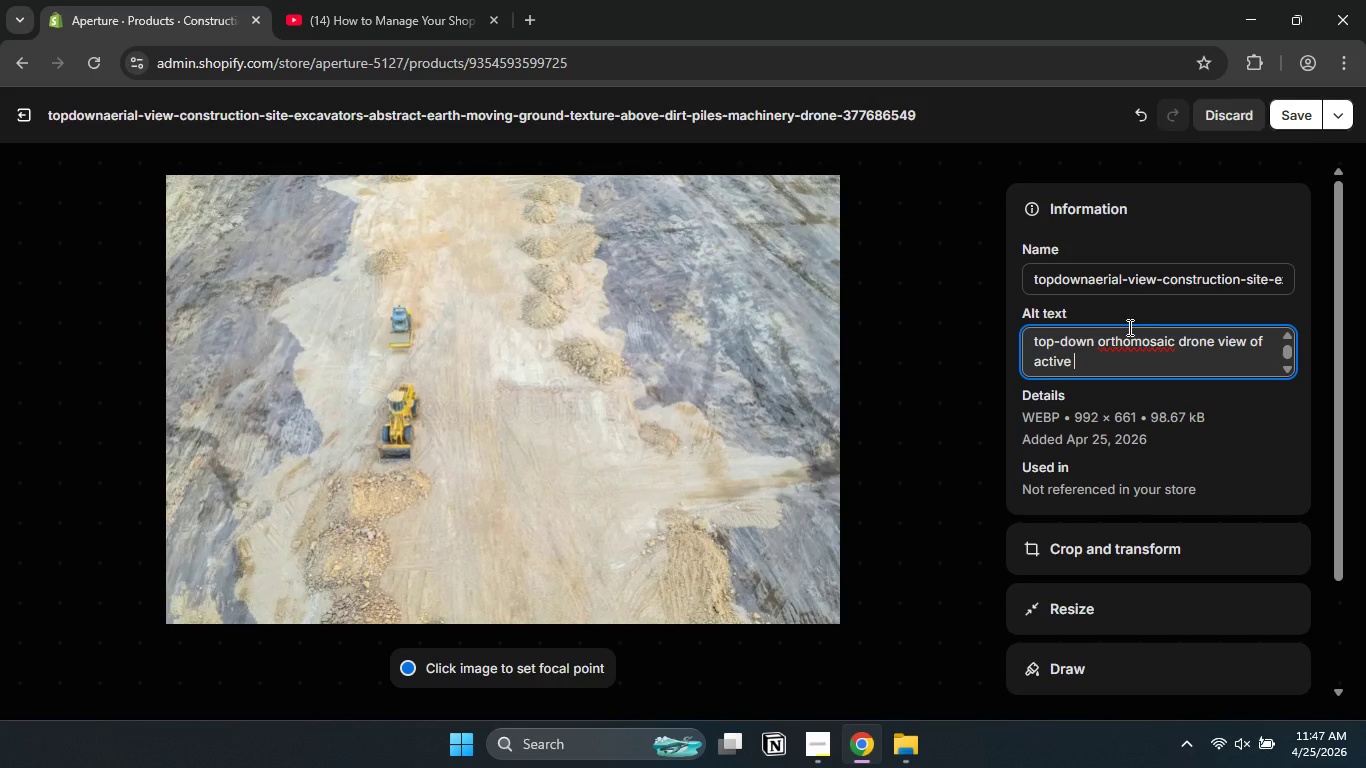 
type(consr)
key(Backspace)
type(tructiom)
key(Backspace)
type(n site with st)
key(Backspace)
key(Backspace)
type(excavation areas, 2cm per pixel resolution showing dirt ,o)
key(Backspace)
key(Backspace)
type(mounds )
 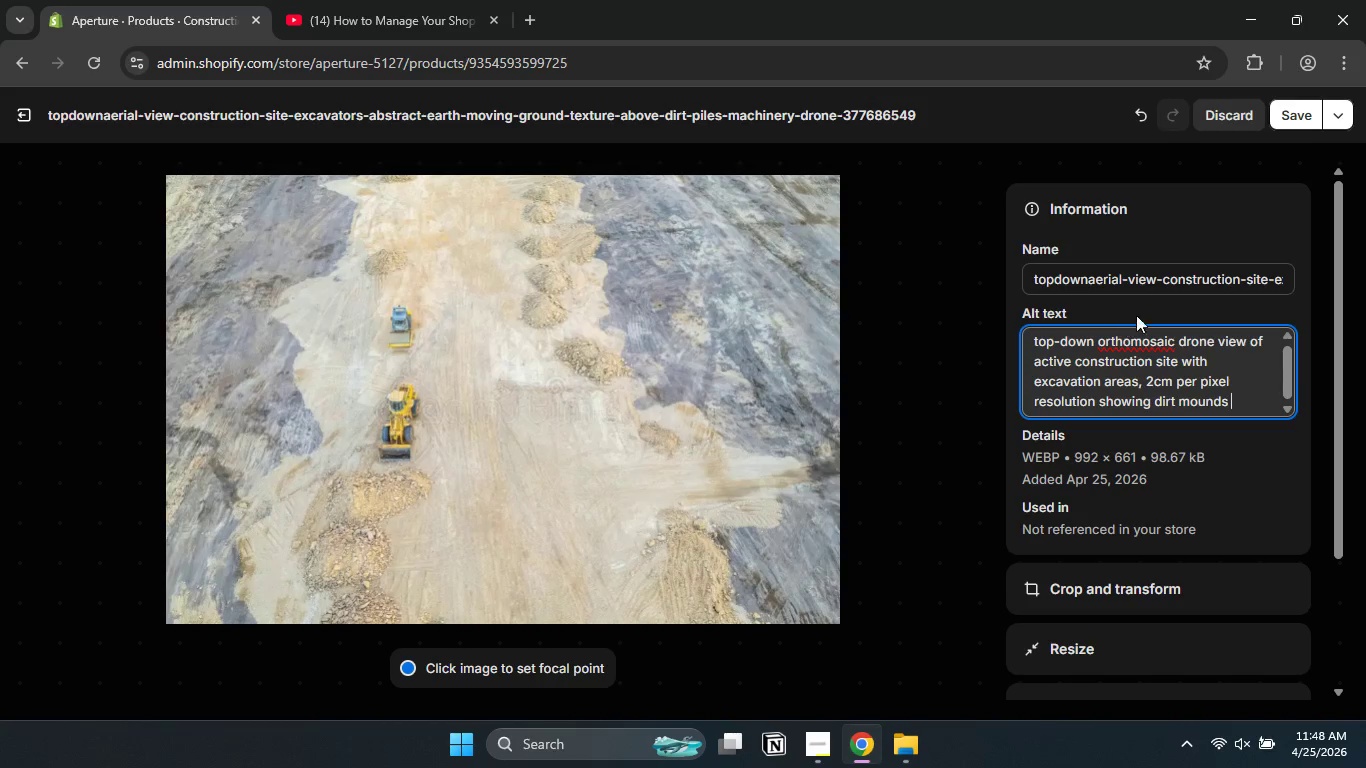 
mouse_move([1285, 159])
 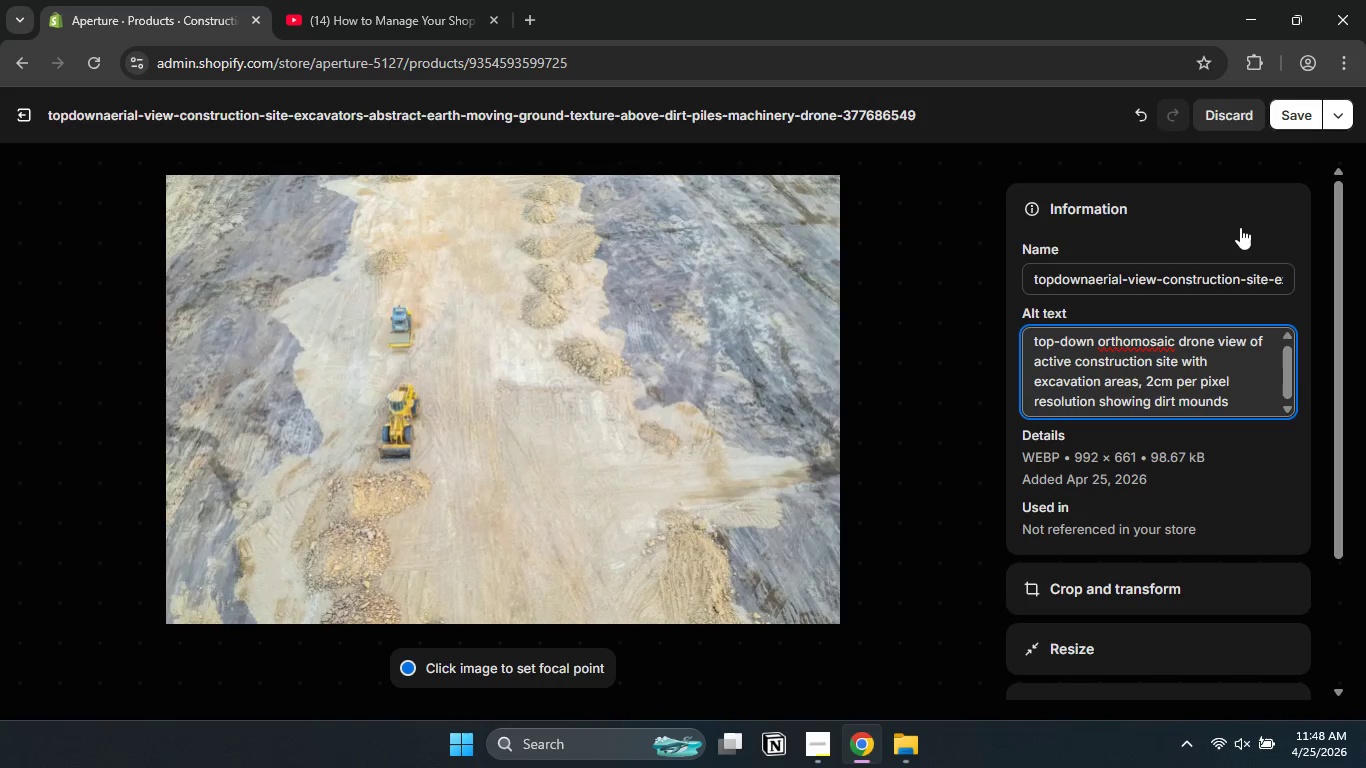 
type(abd )
key(Backspace)
key(Backspace)
key(Backspace)
type(ns)
key(Backspace)
type(d foundation trenches )
 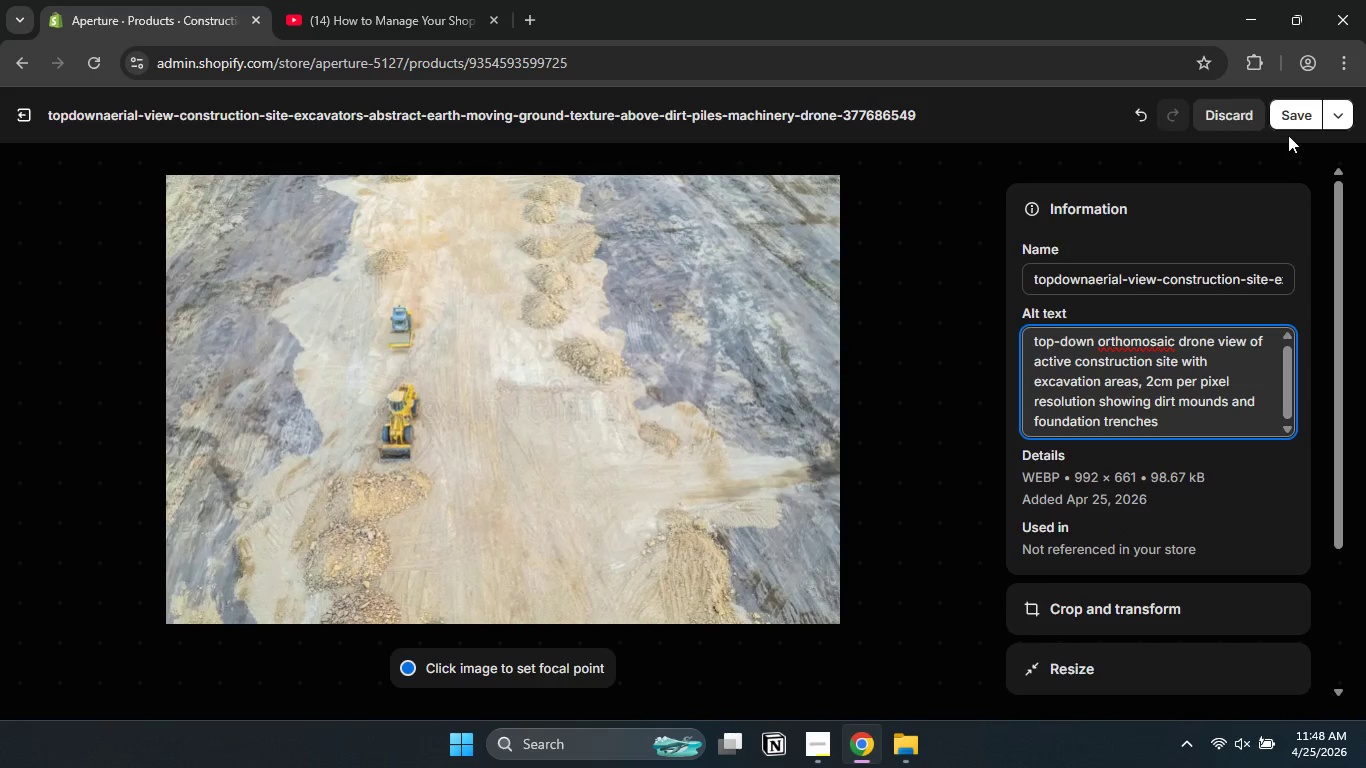 
left_click([1290, 127])
 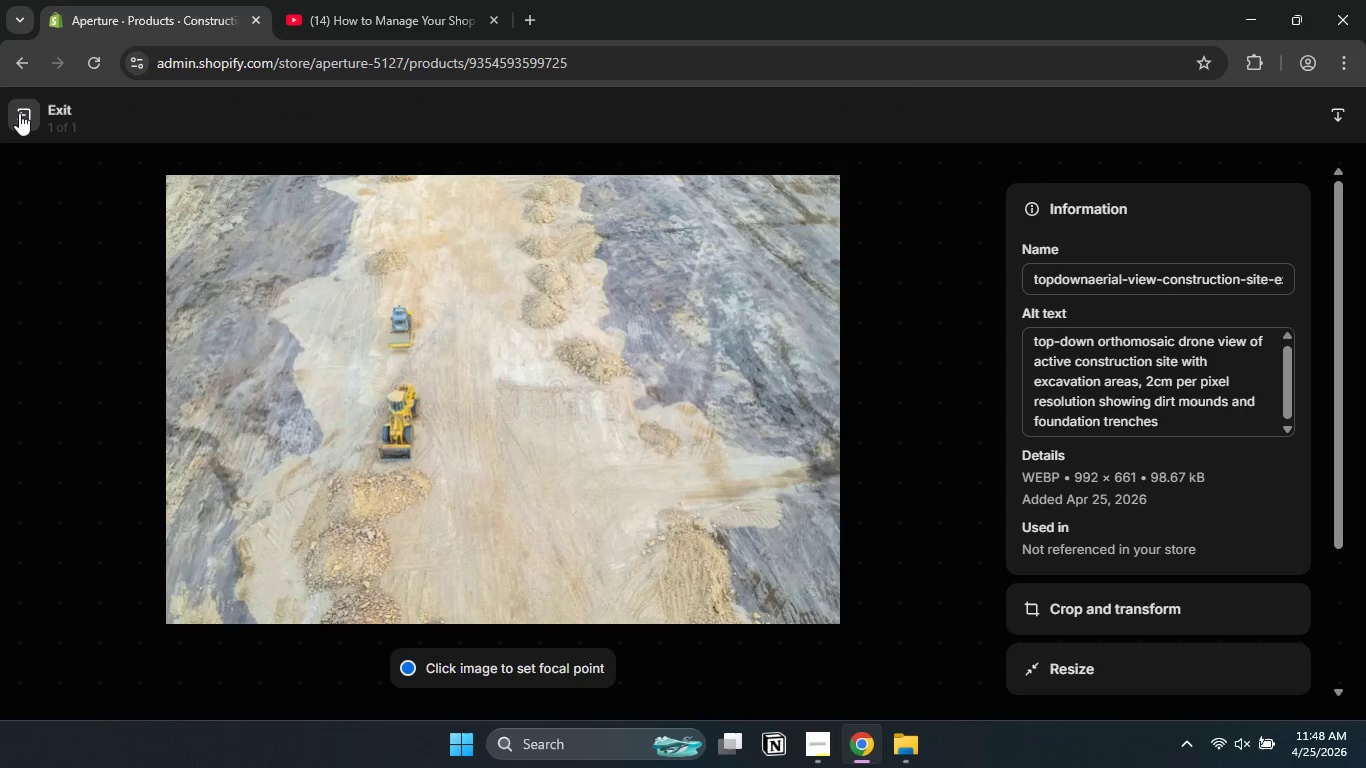 
left_click([18, 113])
 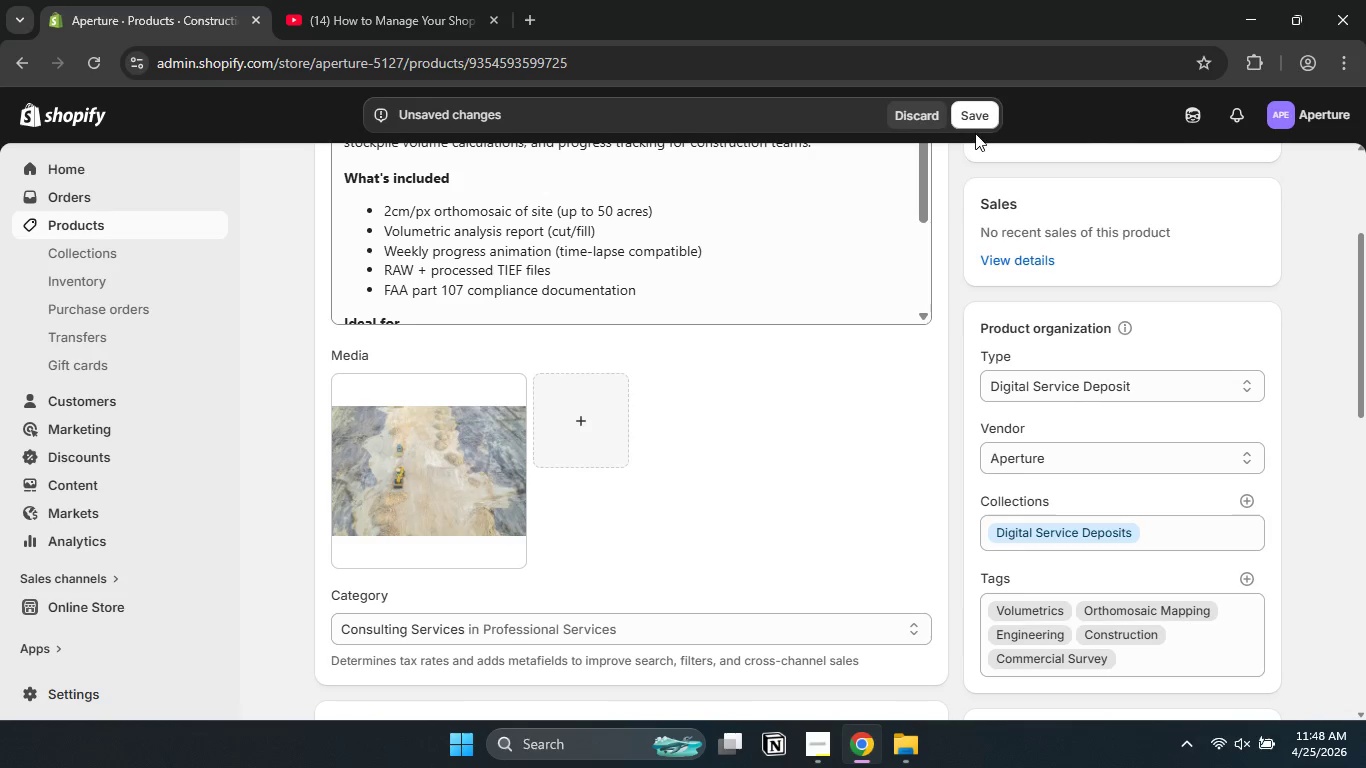 
left_click([981, 124])
 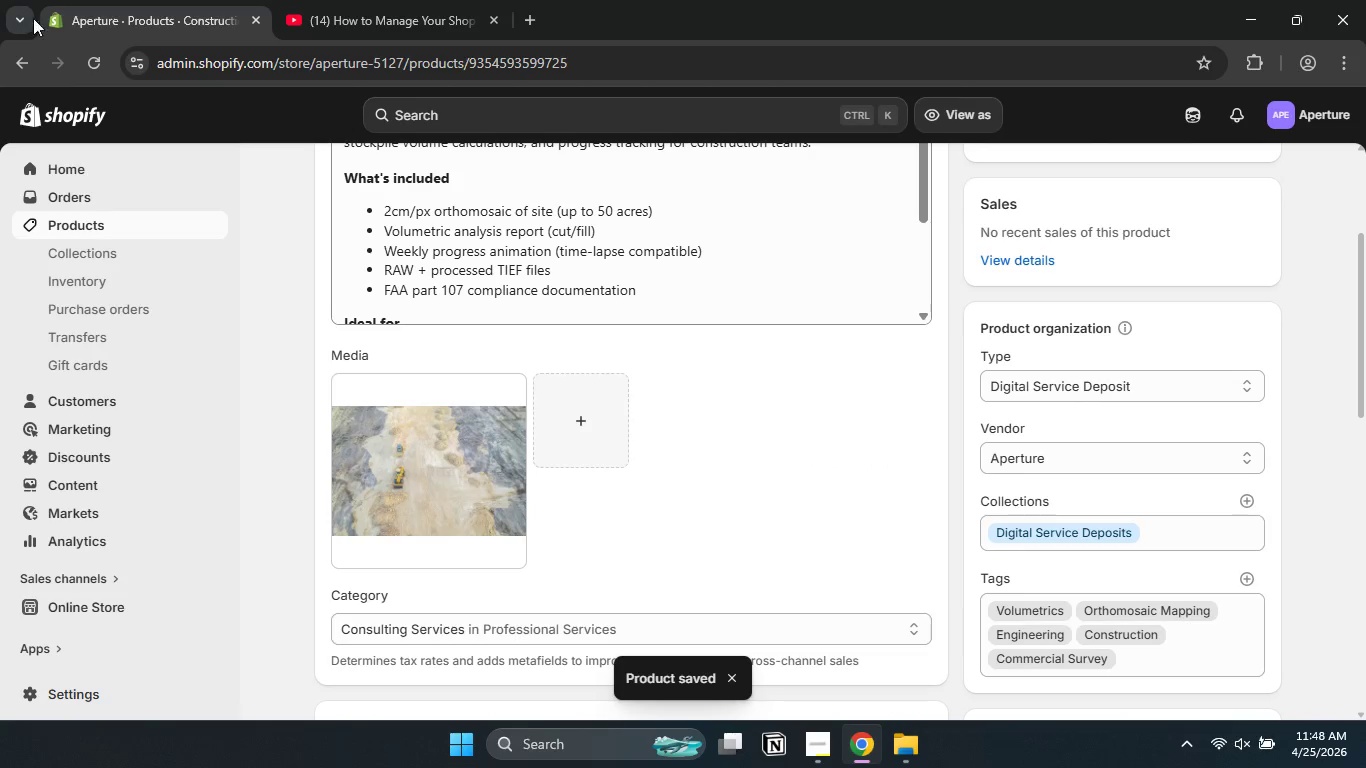 
wait(6.22)
 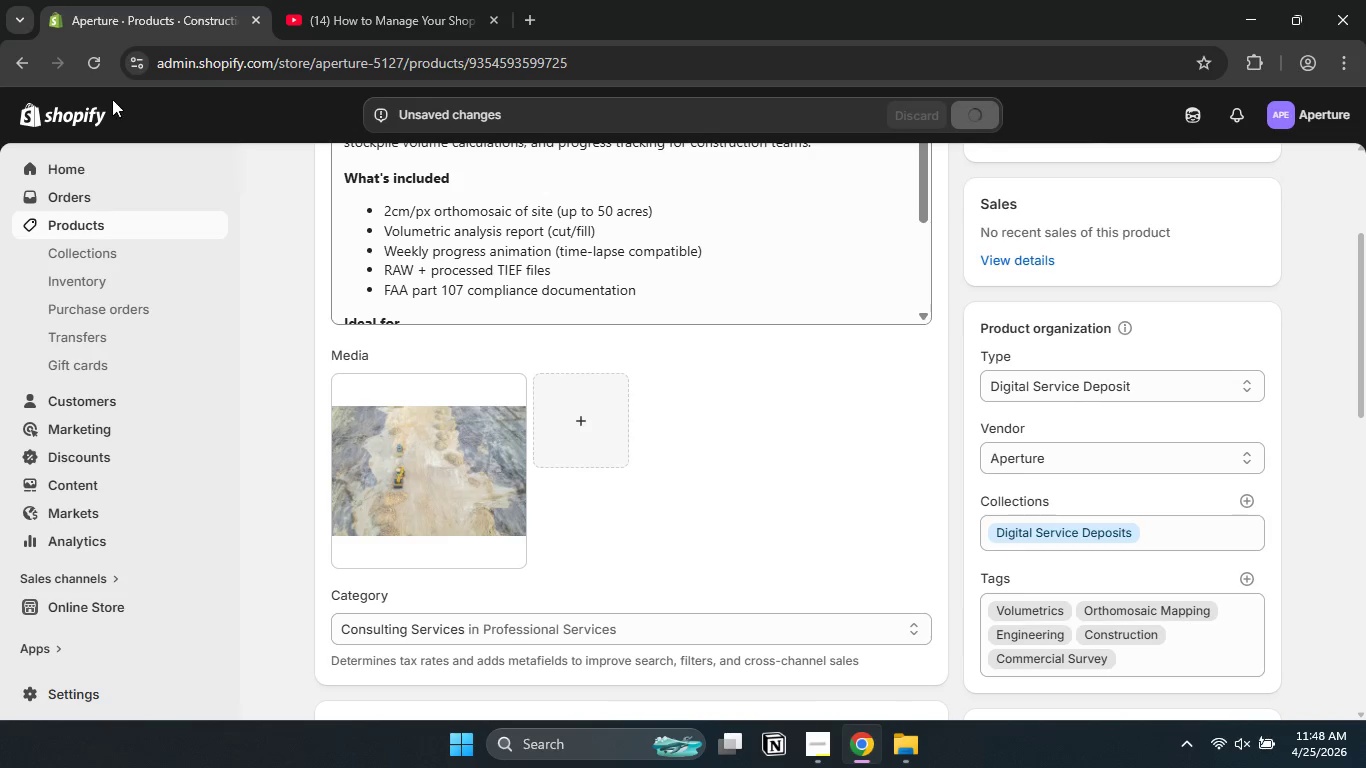 
scroll: coordinate [825, 453], scroll_direction: up, amount: 16.0
 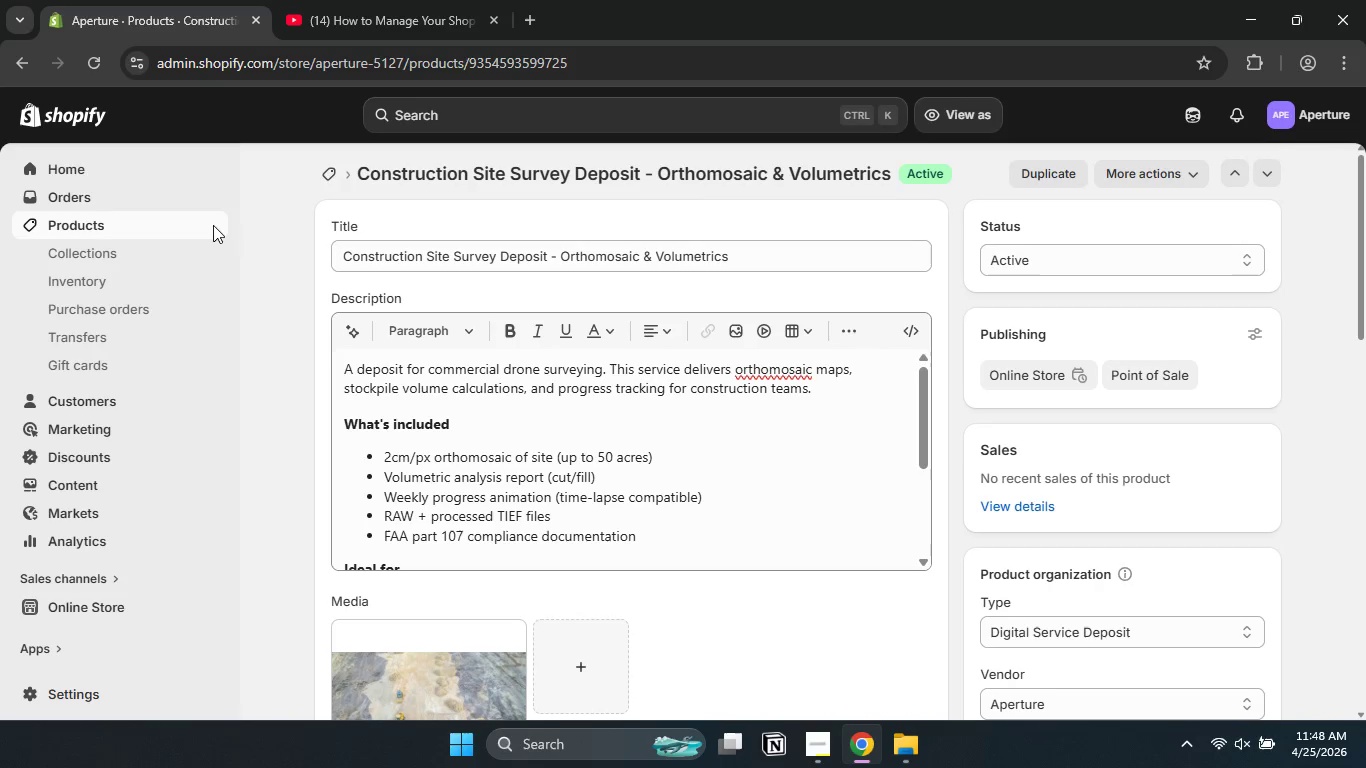 
left_click([176, 220])
 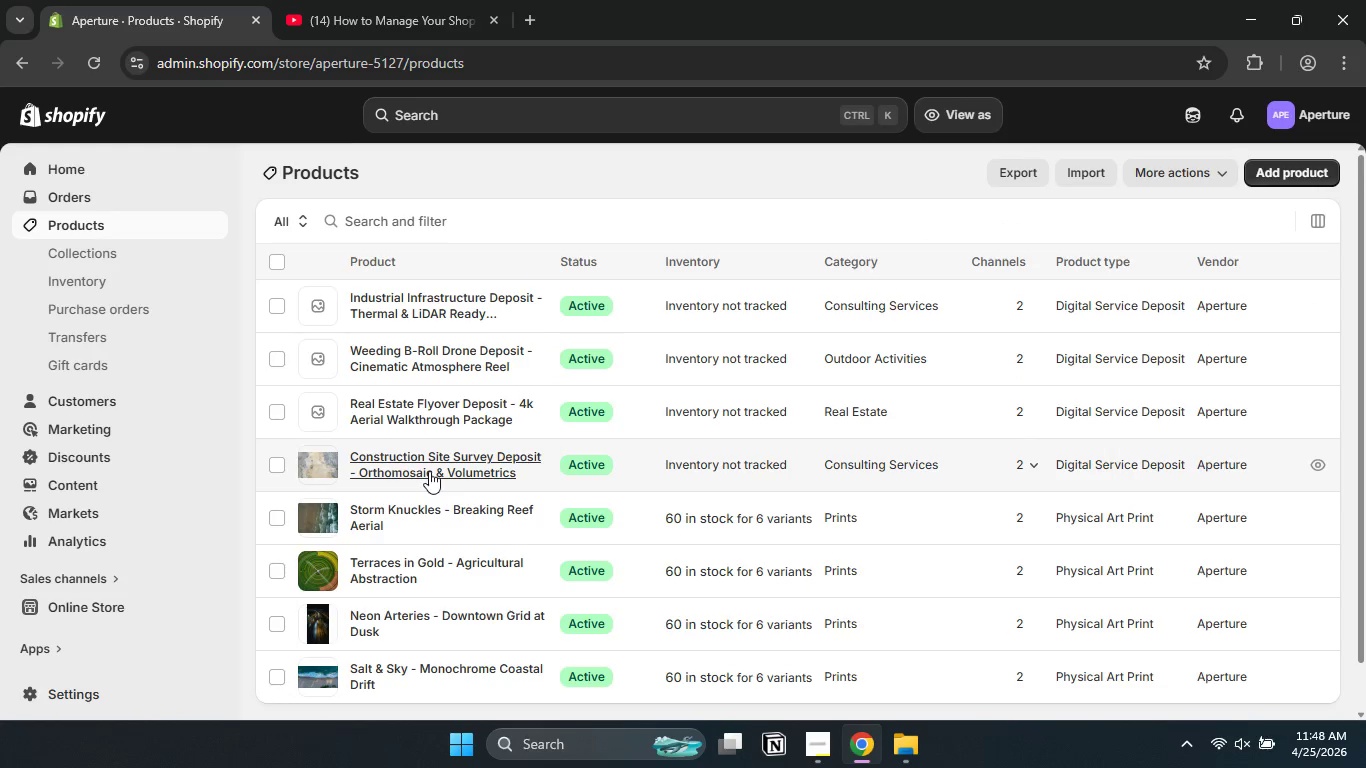 
left_click([417, 415])
 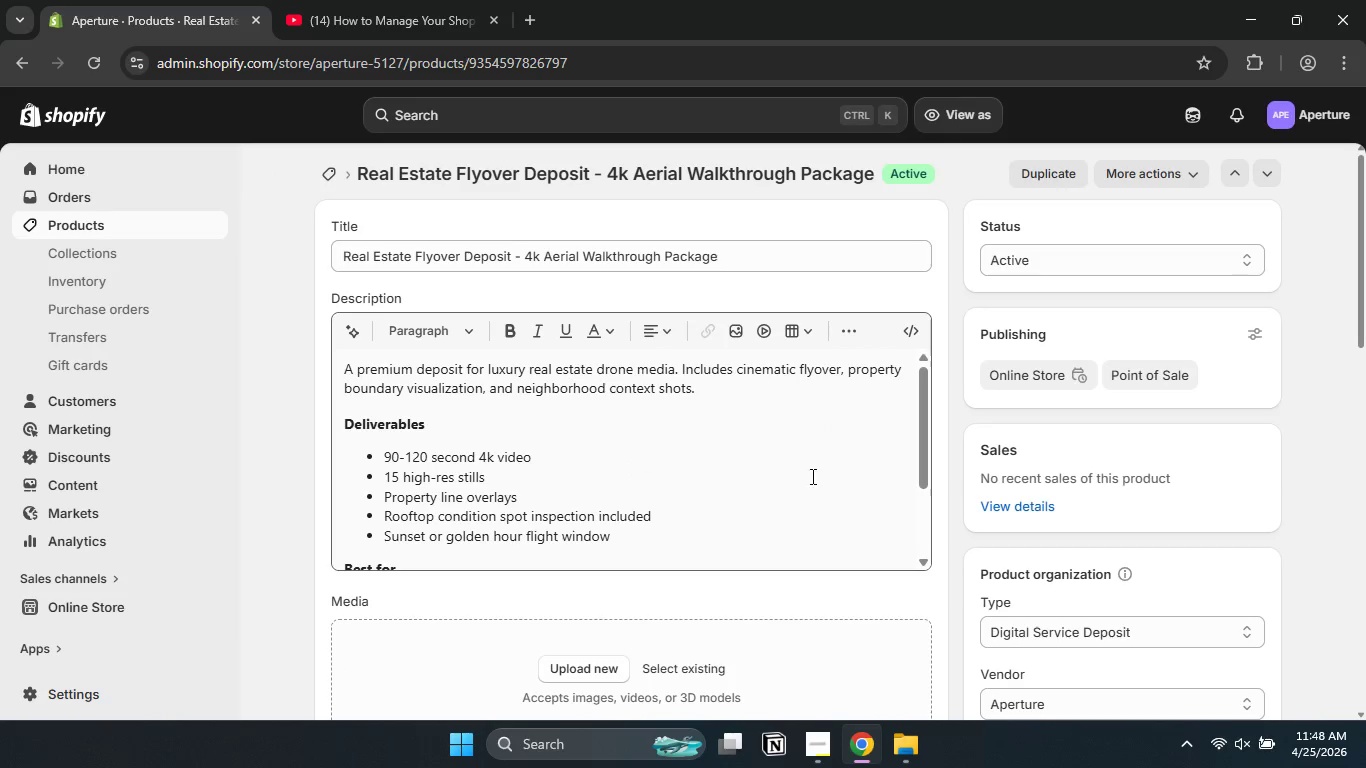 
wait(5.22)
 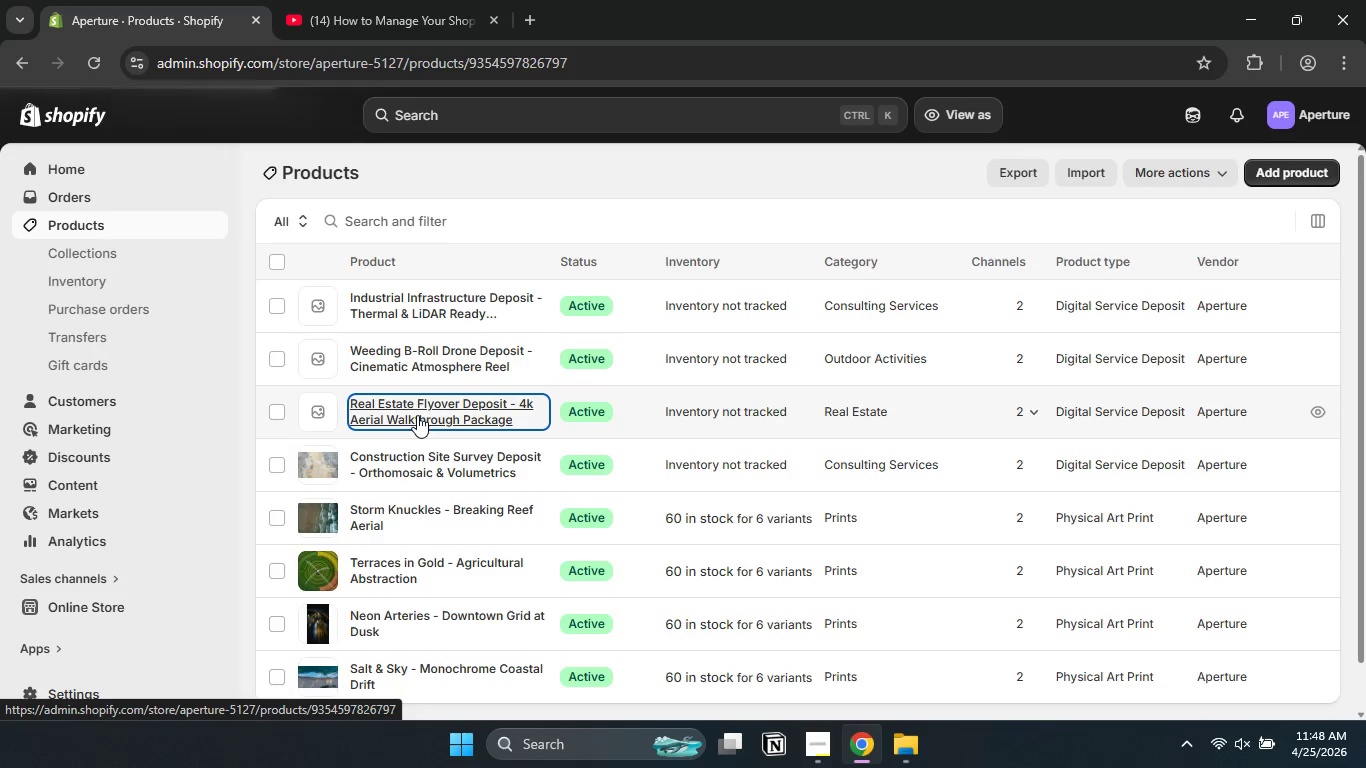 
left_click([954, 558])
 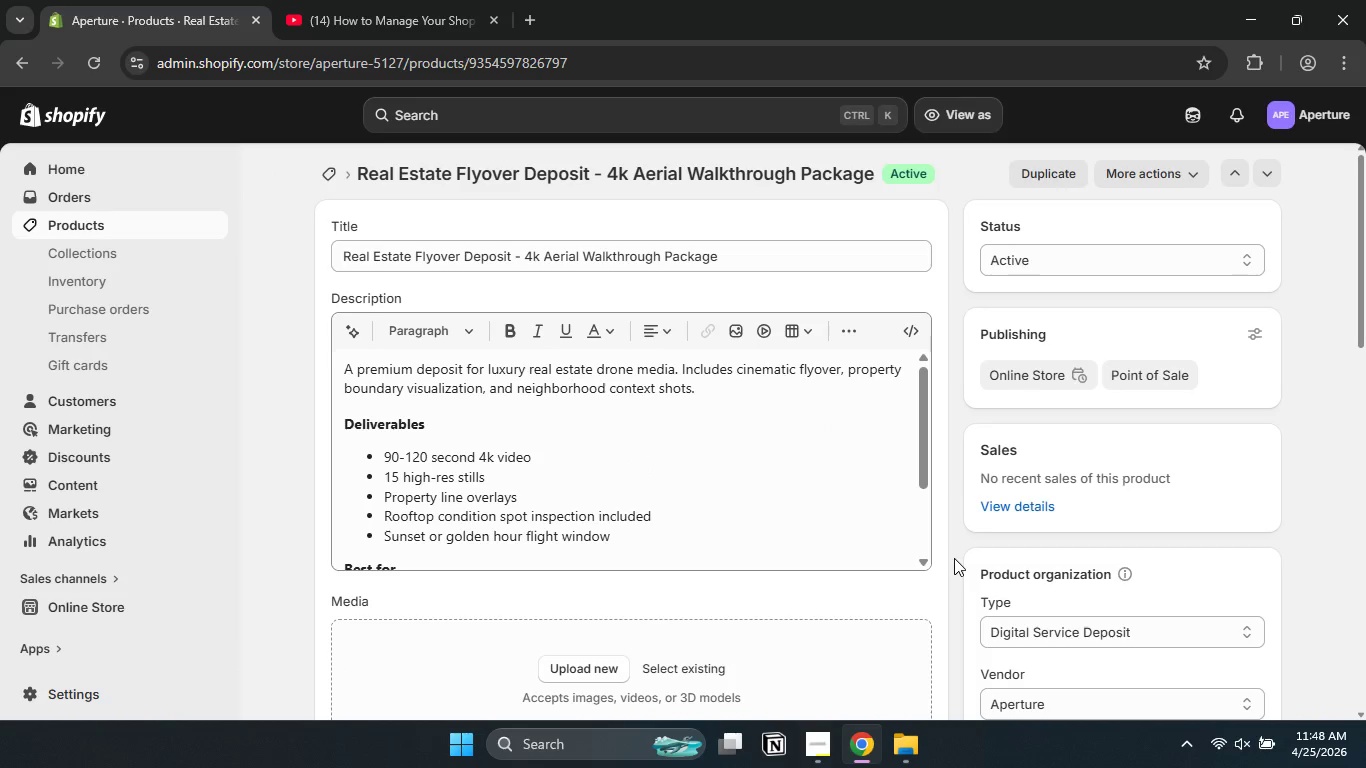 
scroll: coordinate [954, 558], scroll_direction: none, amount: 0.0
 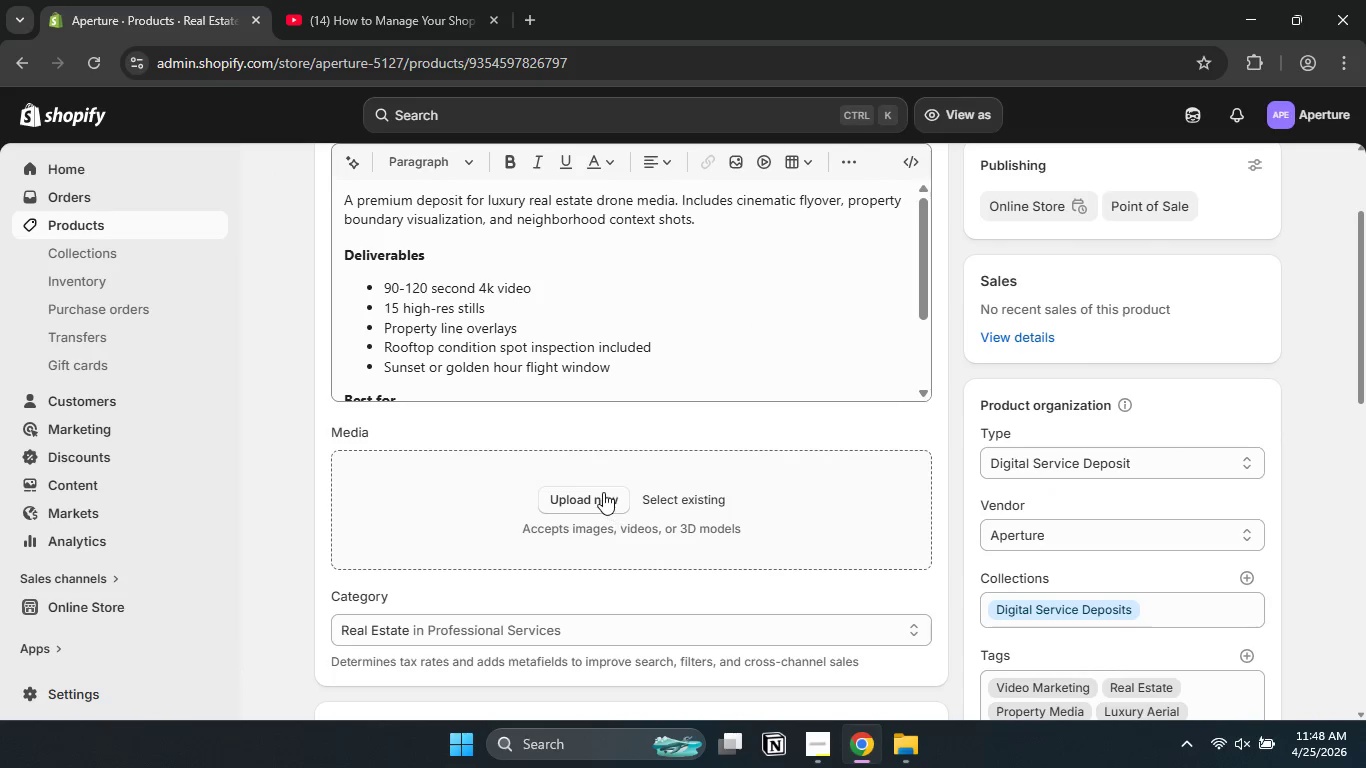 
left_click([603, 492])
 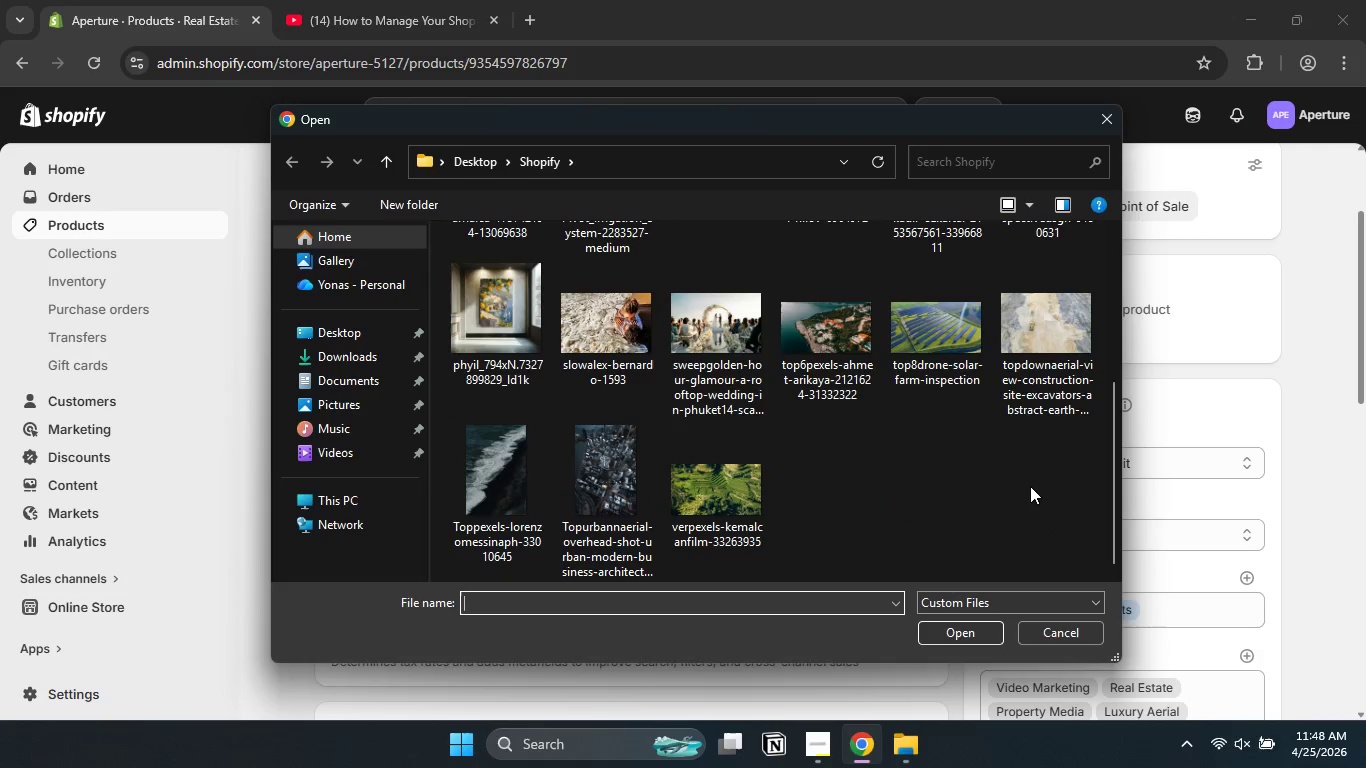 
wait(10.81)
 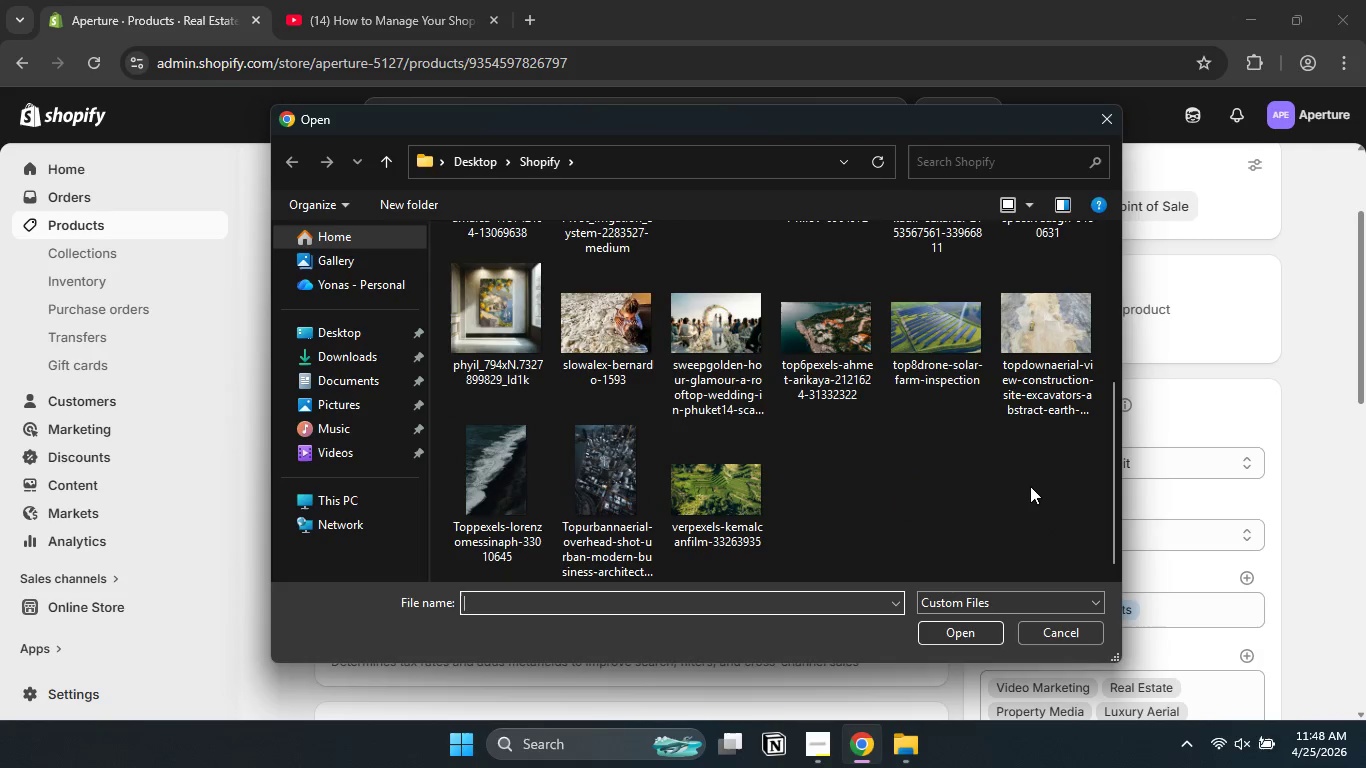 
left_click([854, 379])
 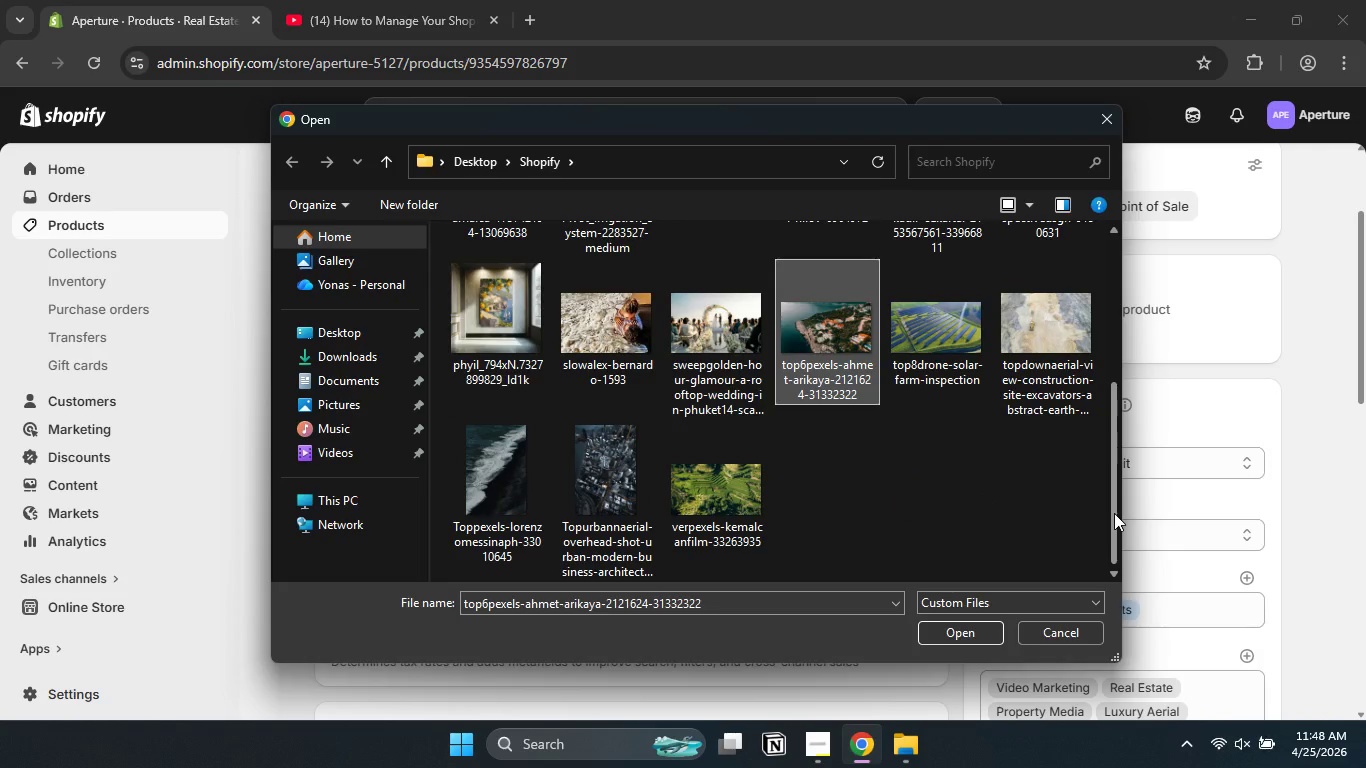 
left_click_drag(start_coordinate=[1114, 513], to_coordinate=[1116, 438])
 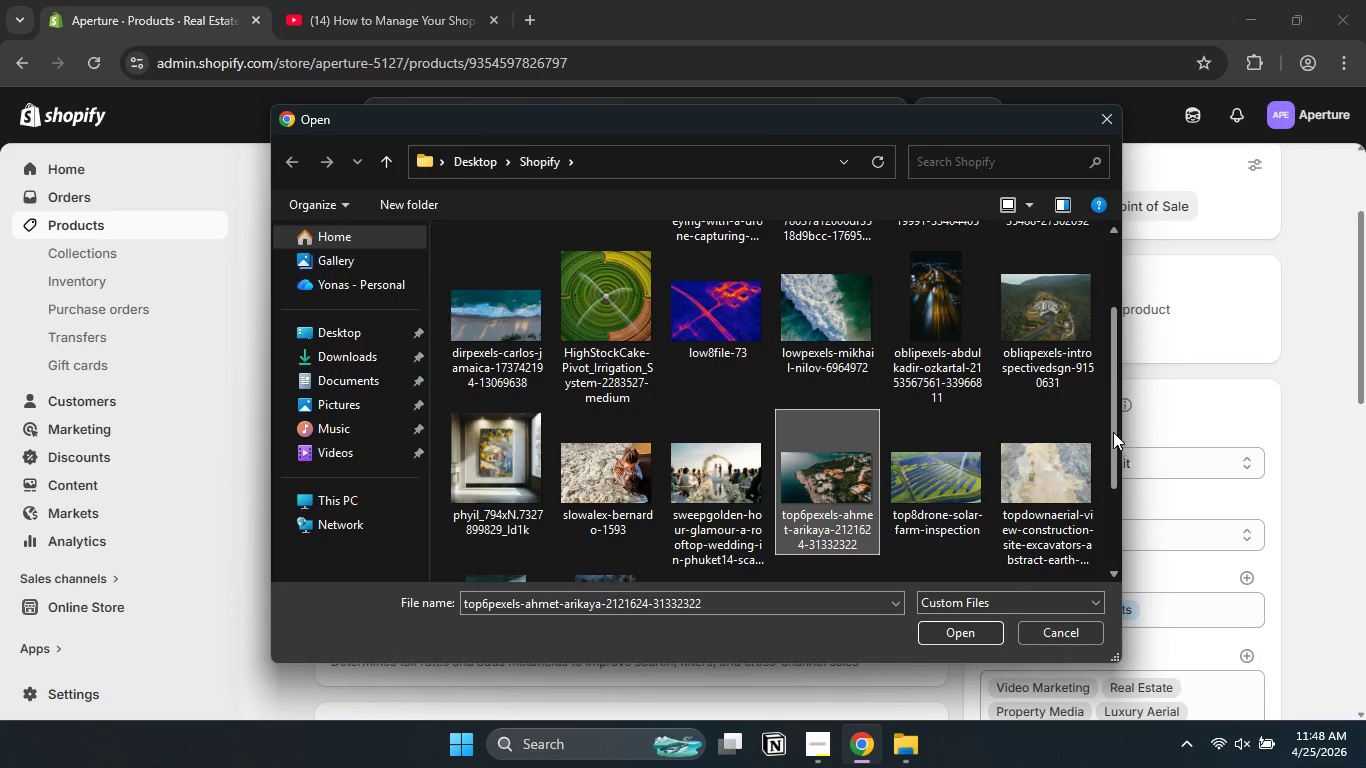 
key(Control+ControlLeft)
 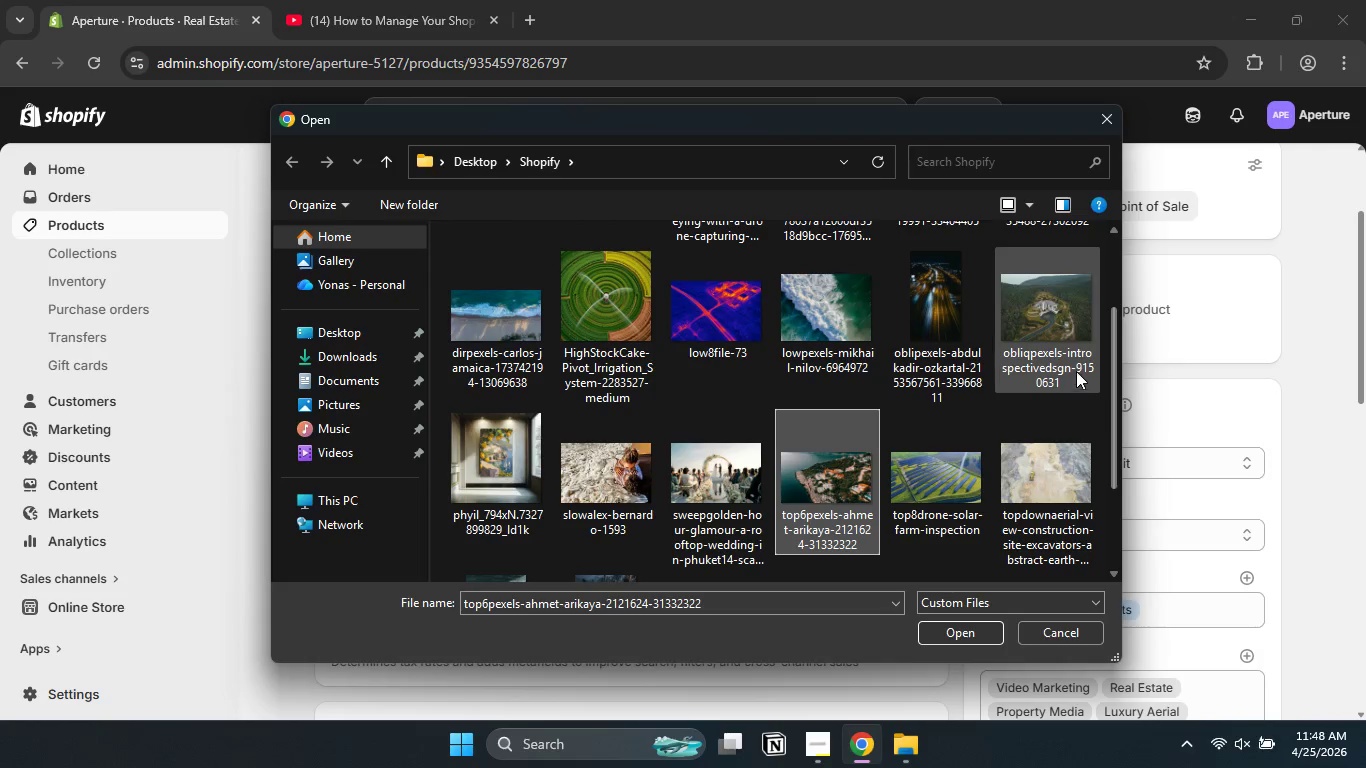 
hold_key(key=ControlLeft, duration=1.28)
left_click([1074, 369])
 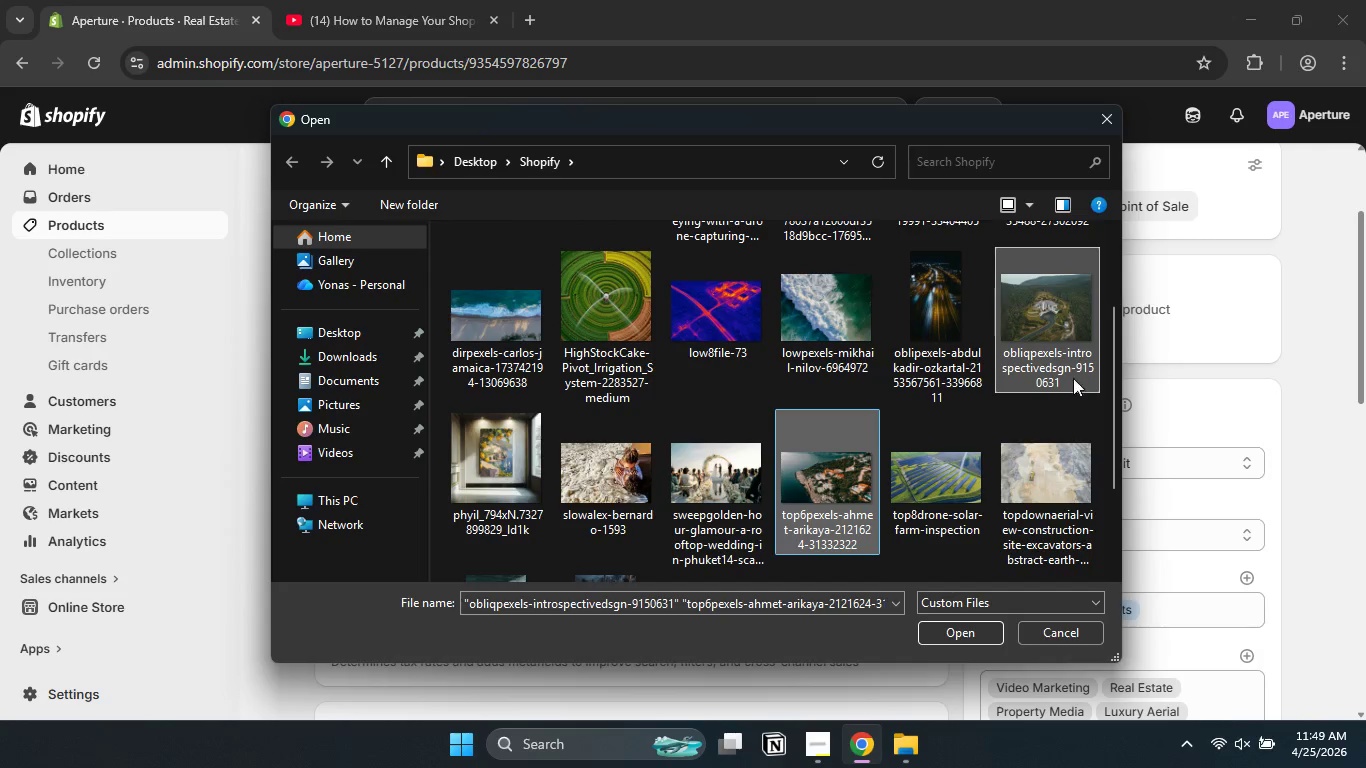 
mouse_move([1011, 574])
 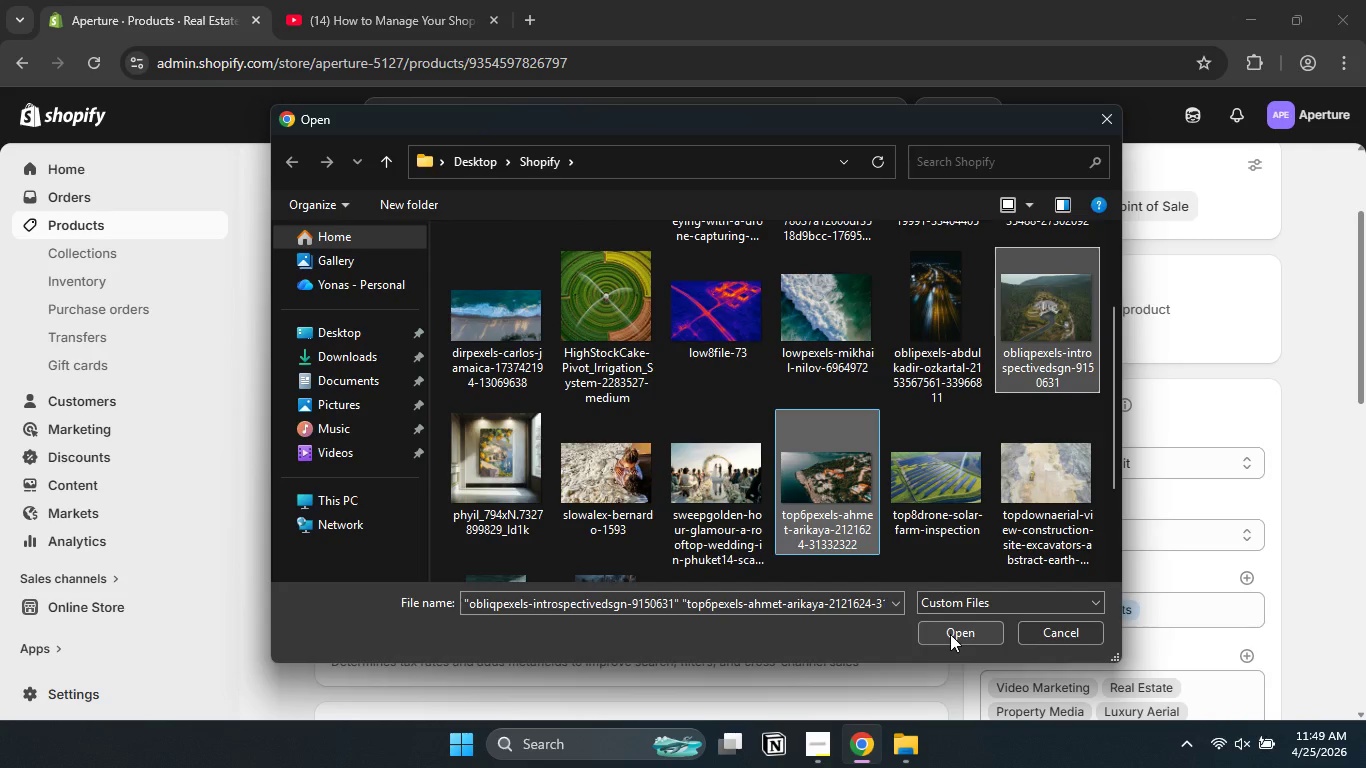 
left_click([950, 635])
 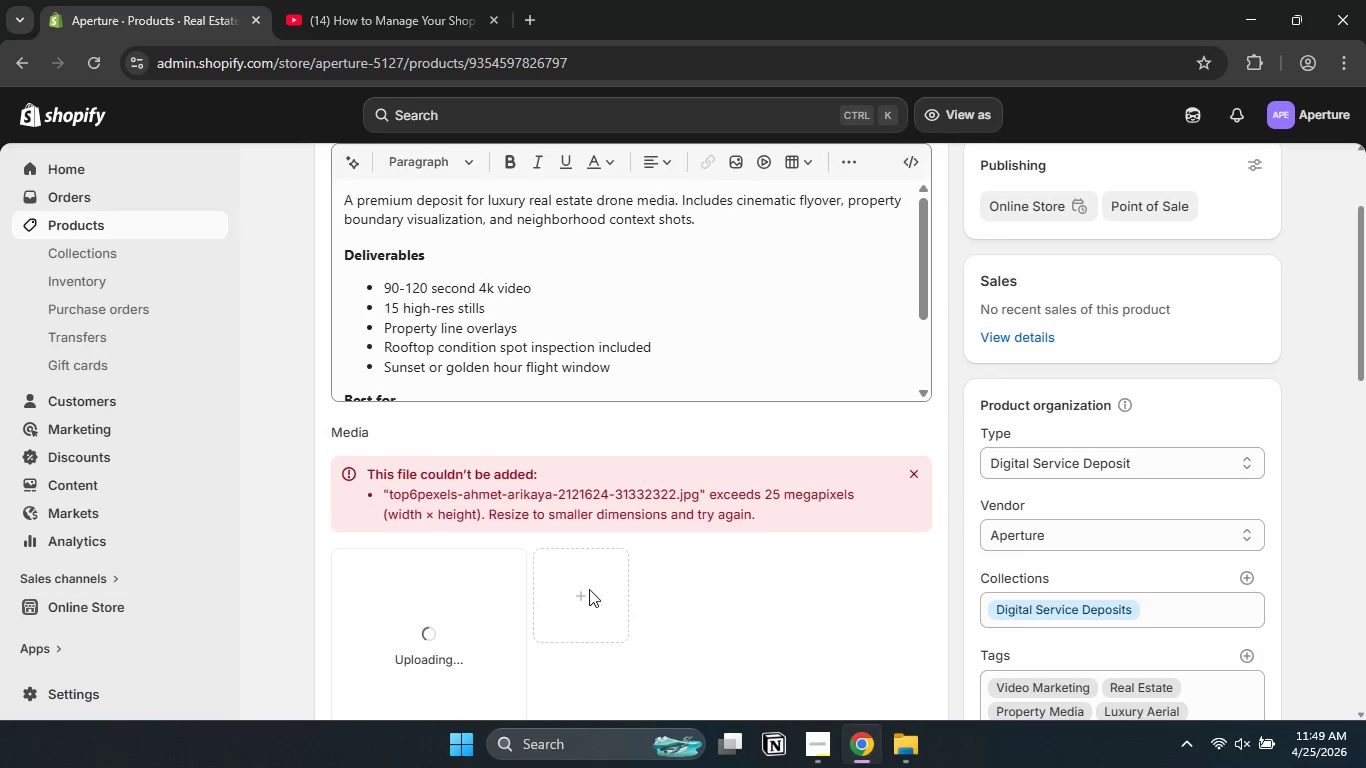 
wait(6.38)
 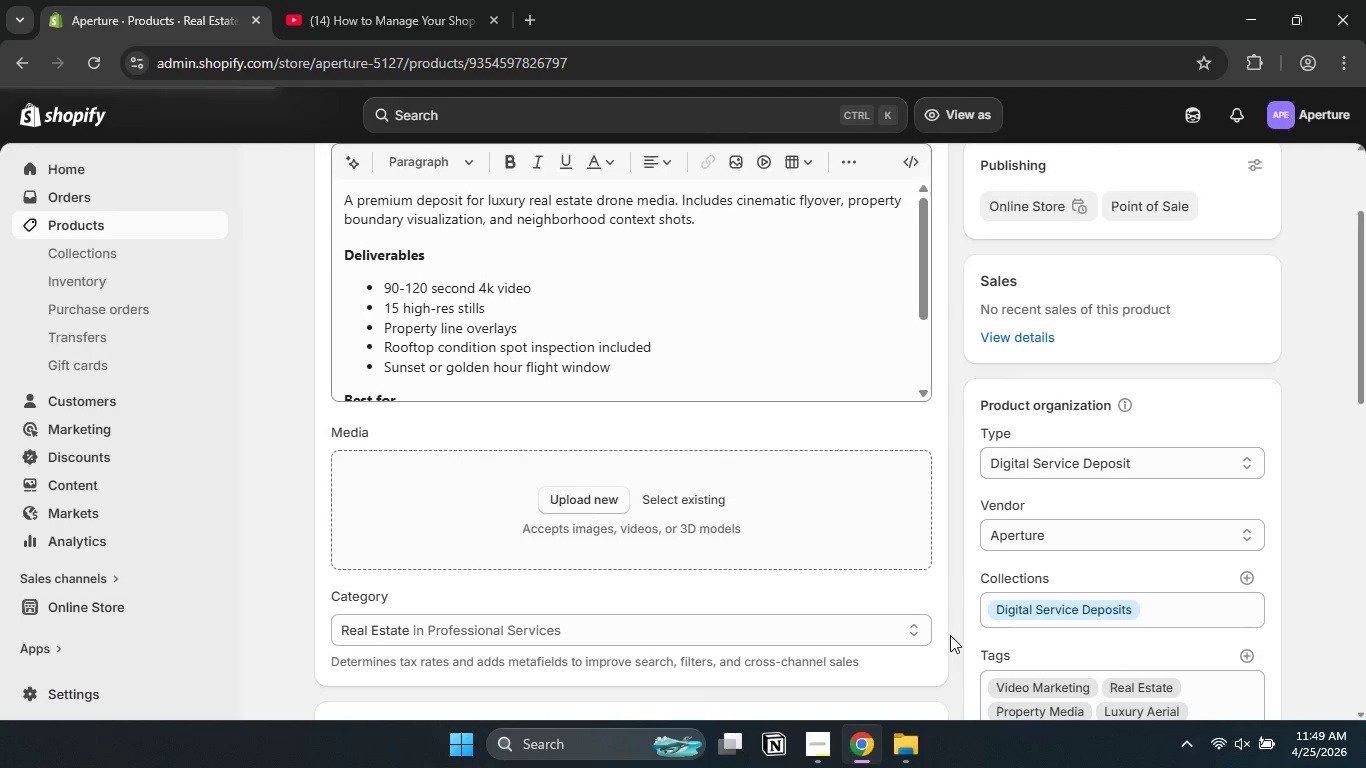 
scroll: coordinate [780, 609], scroll_direction: down, amount: 1.0
 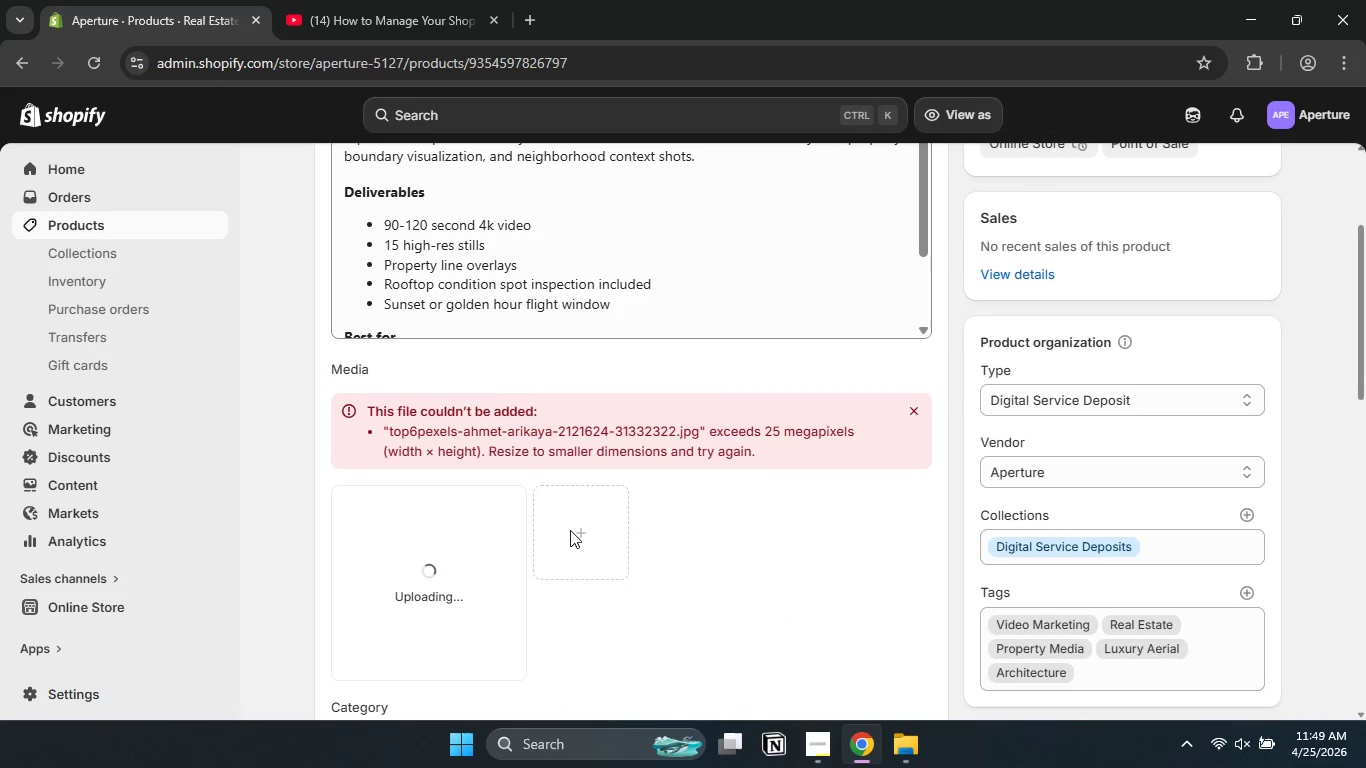 
left_click([570, 530])
 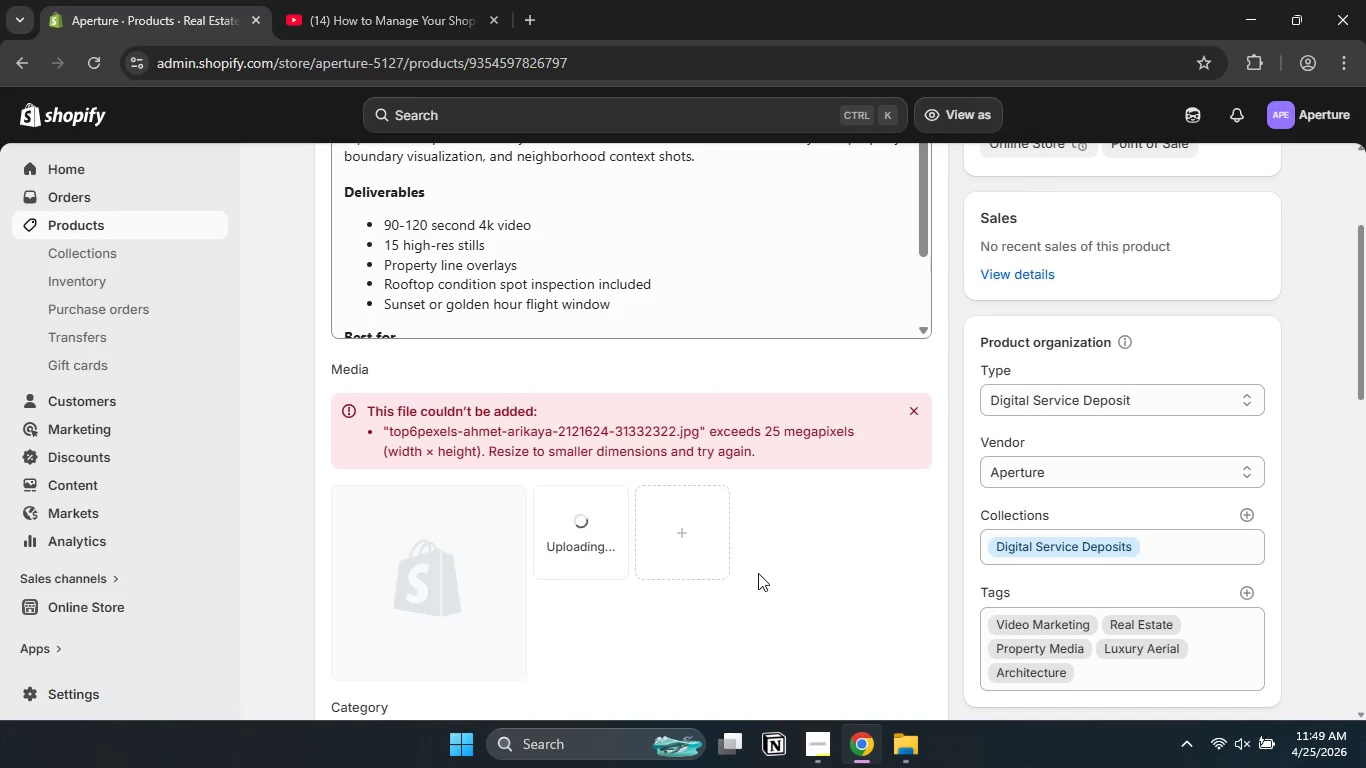 
scroll: coordinate [758, 573], scroll_direction: down, amount: 1.0
 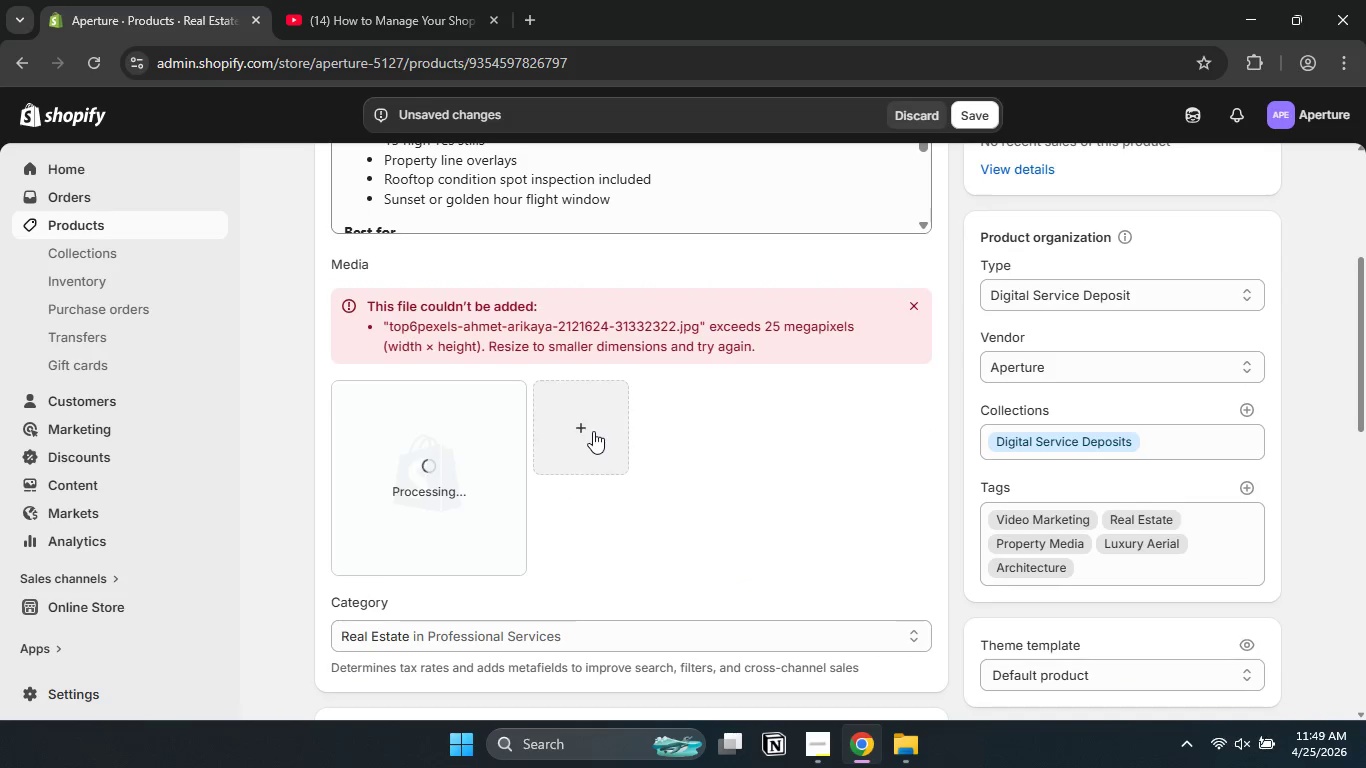 
left_click([593, 431])
 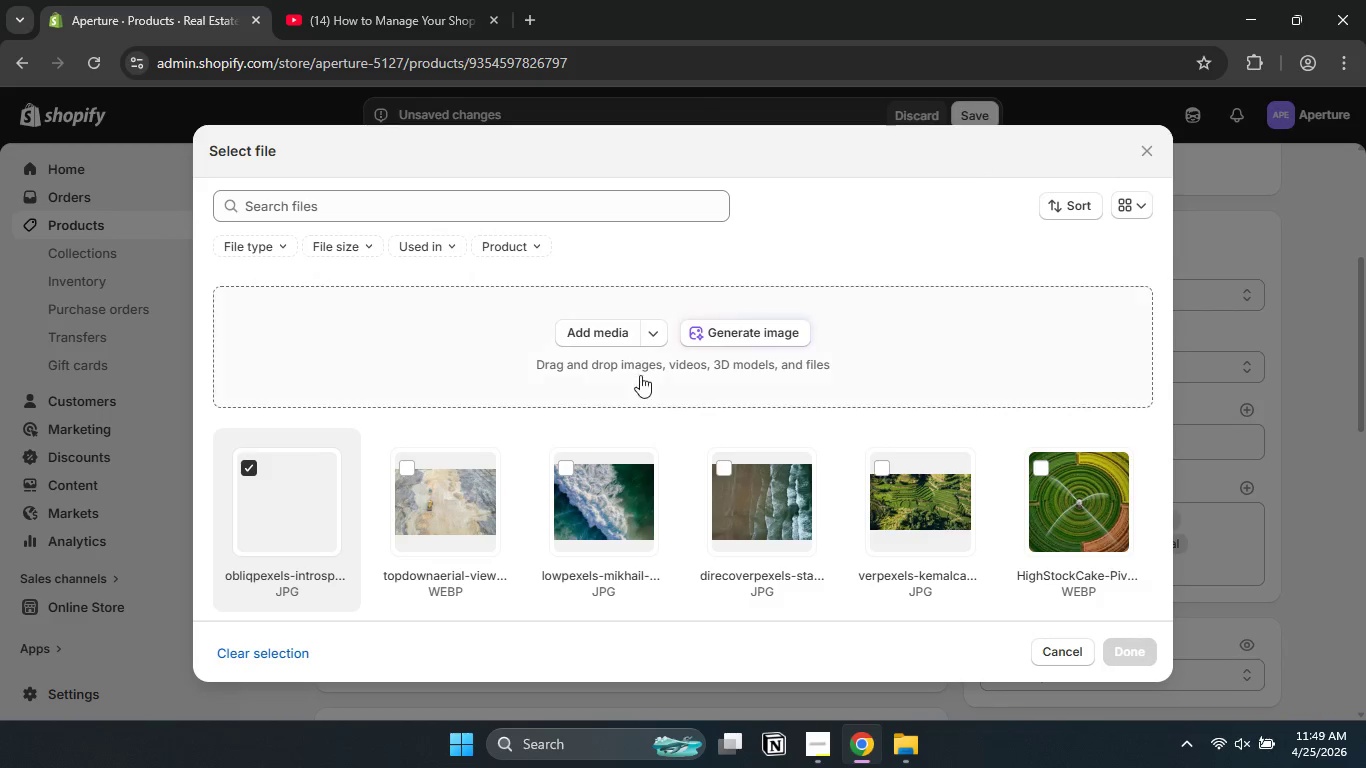 
left_click([609, 341])
 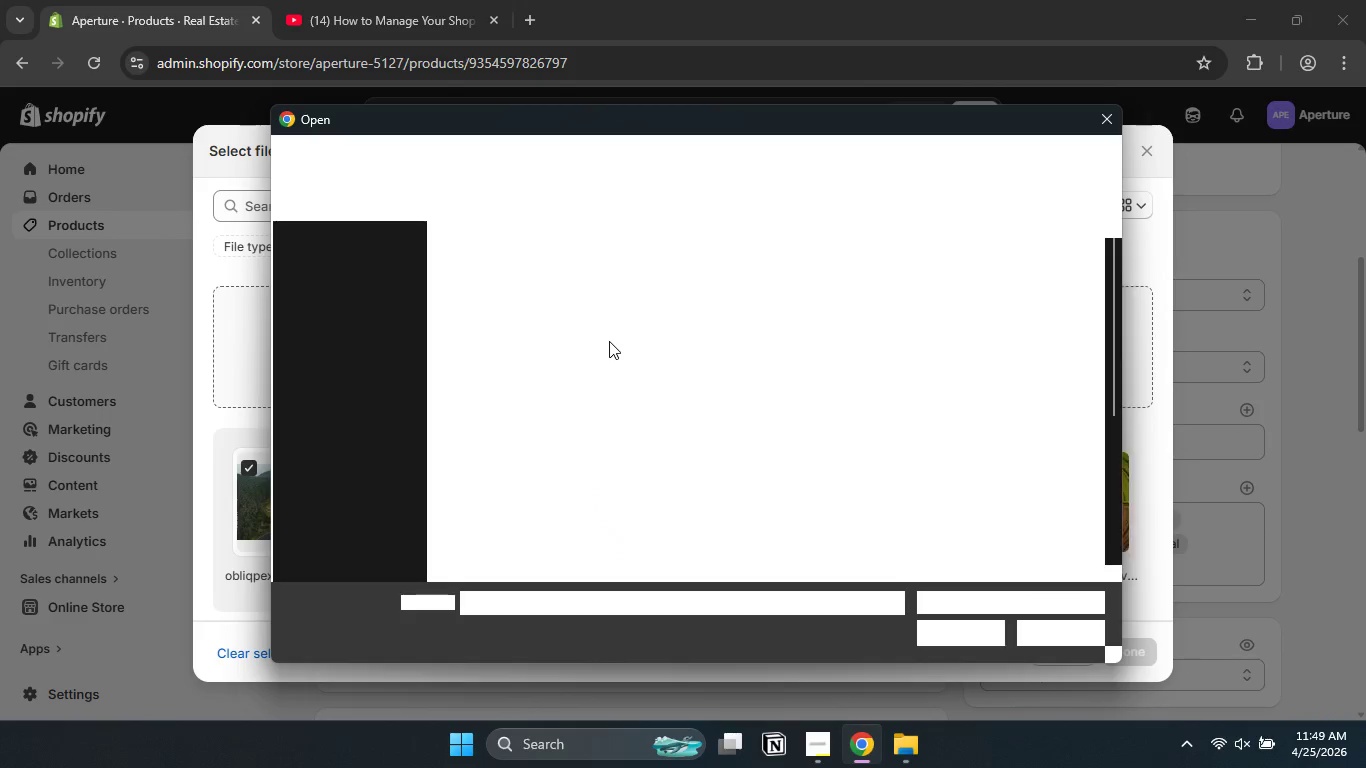 
left_click([644, 400])
 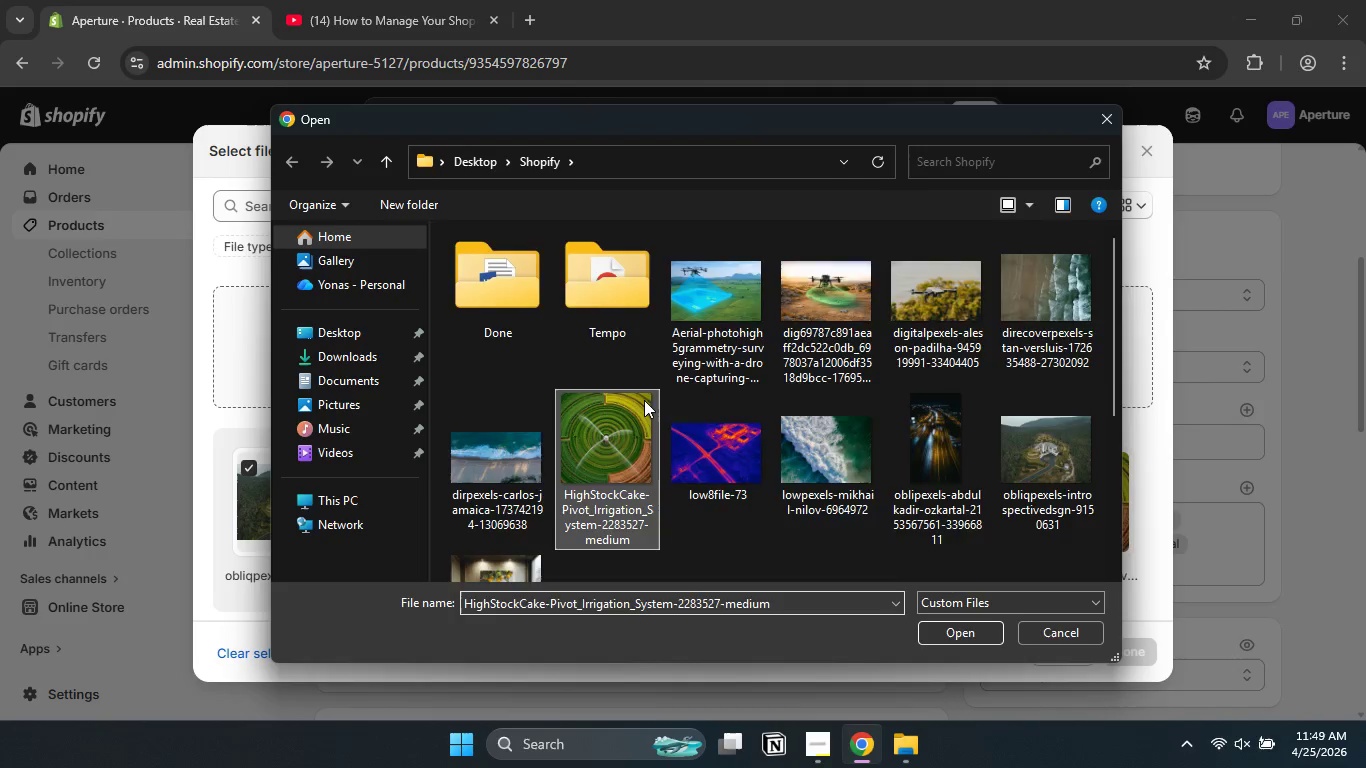 
key(T)